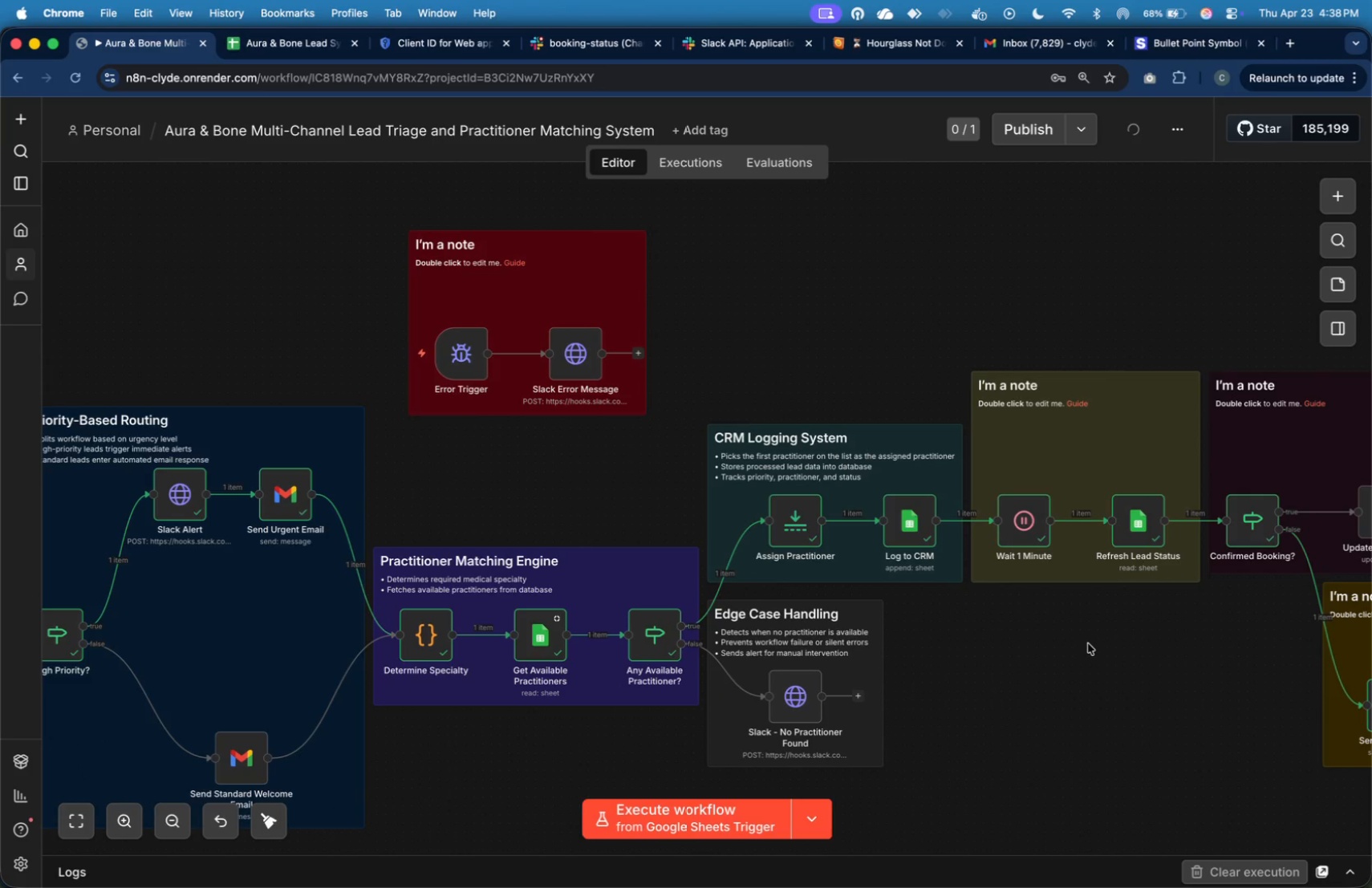 
left_click([1088, 644])
 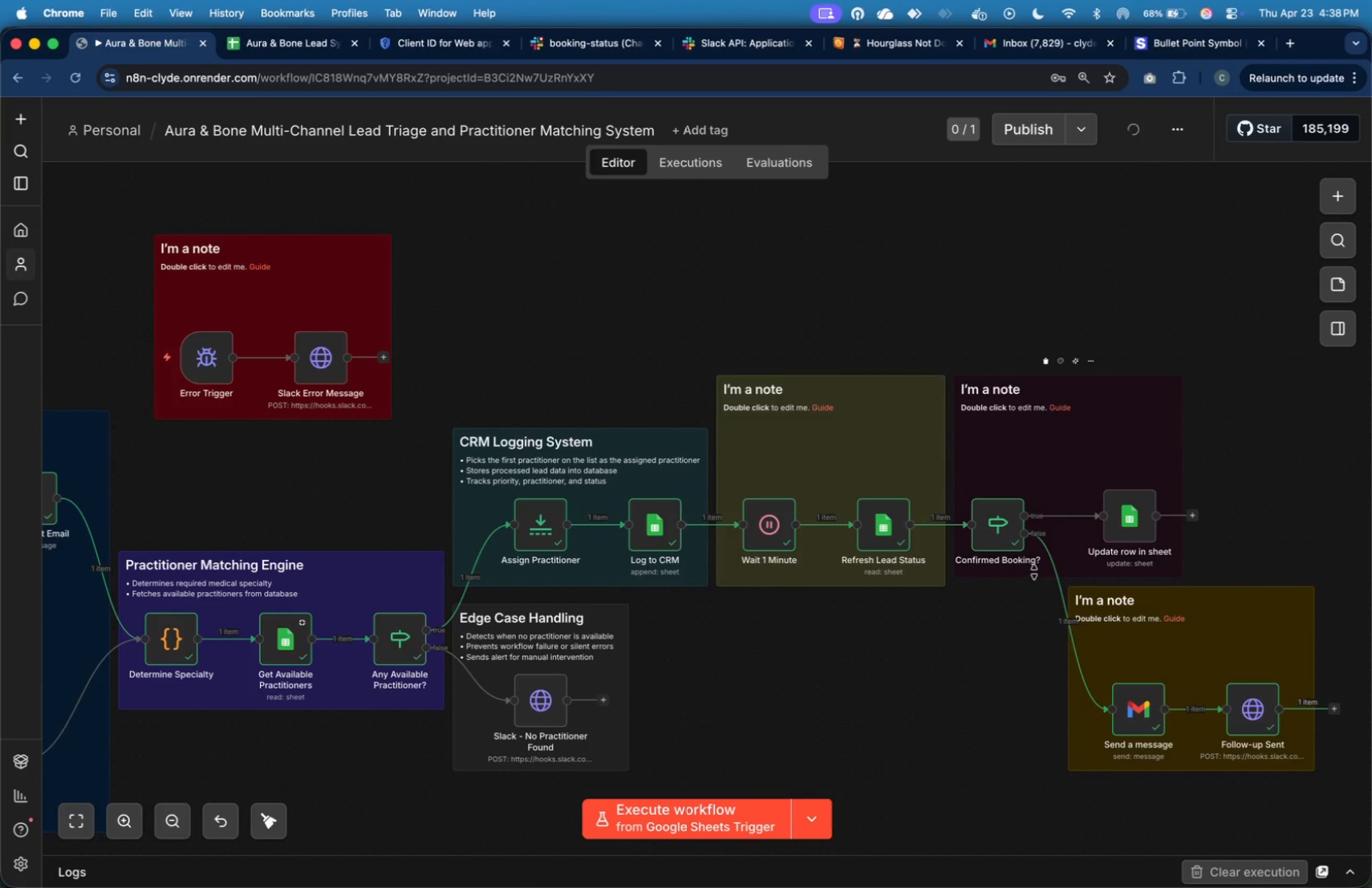 
left_click_drag(start_coordinate=[1027, 575], to_coordinate=[1025, 584])
 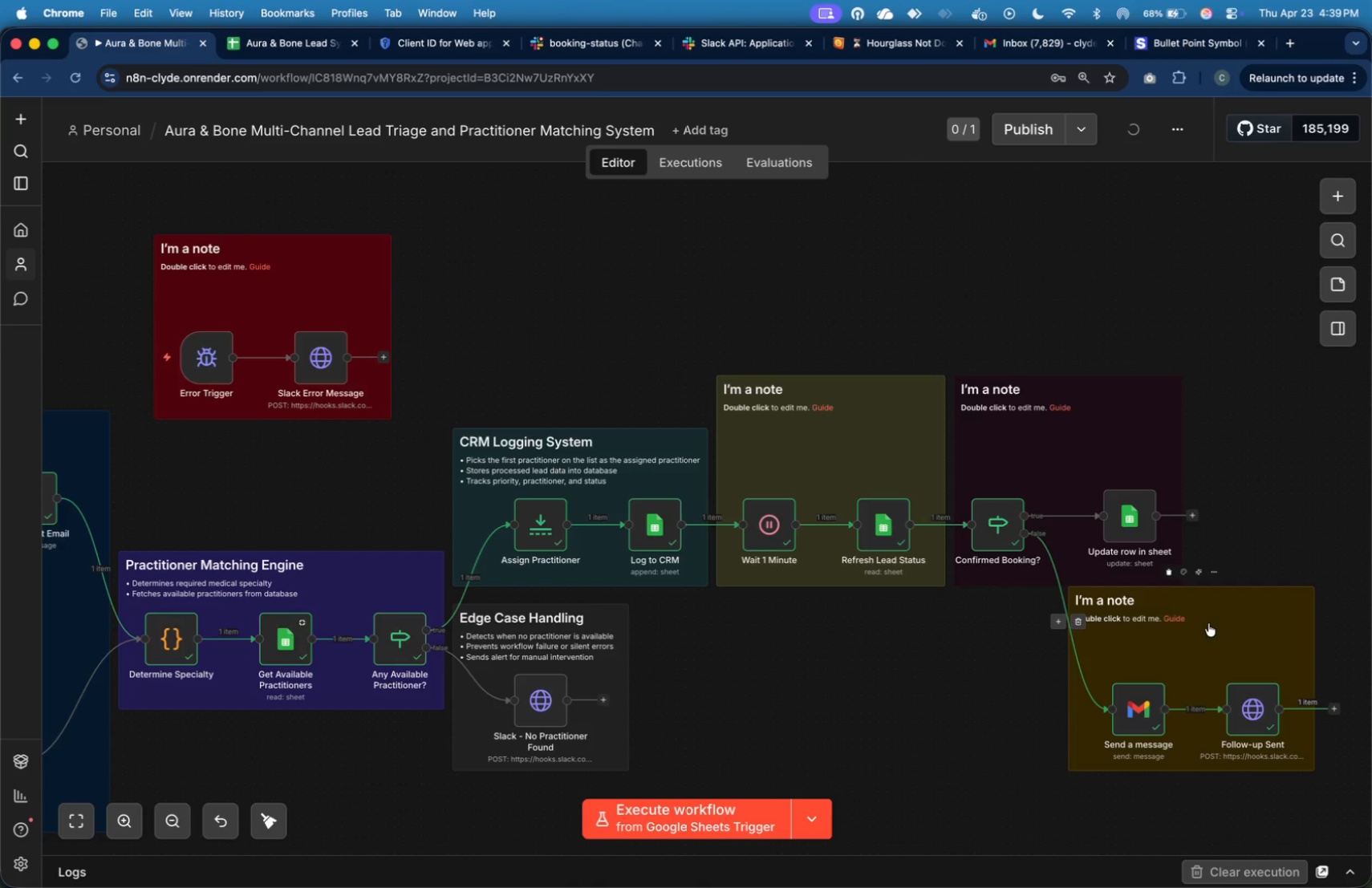 
left_click([1208, 623])
 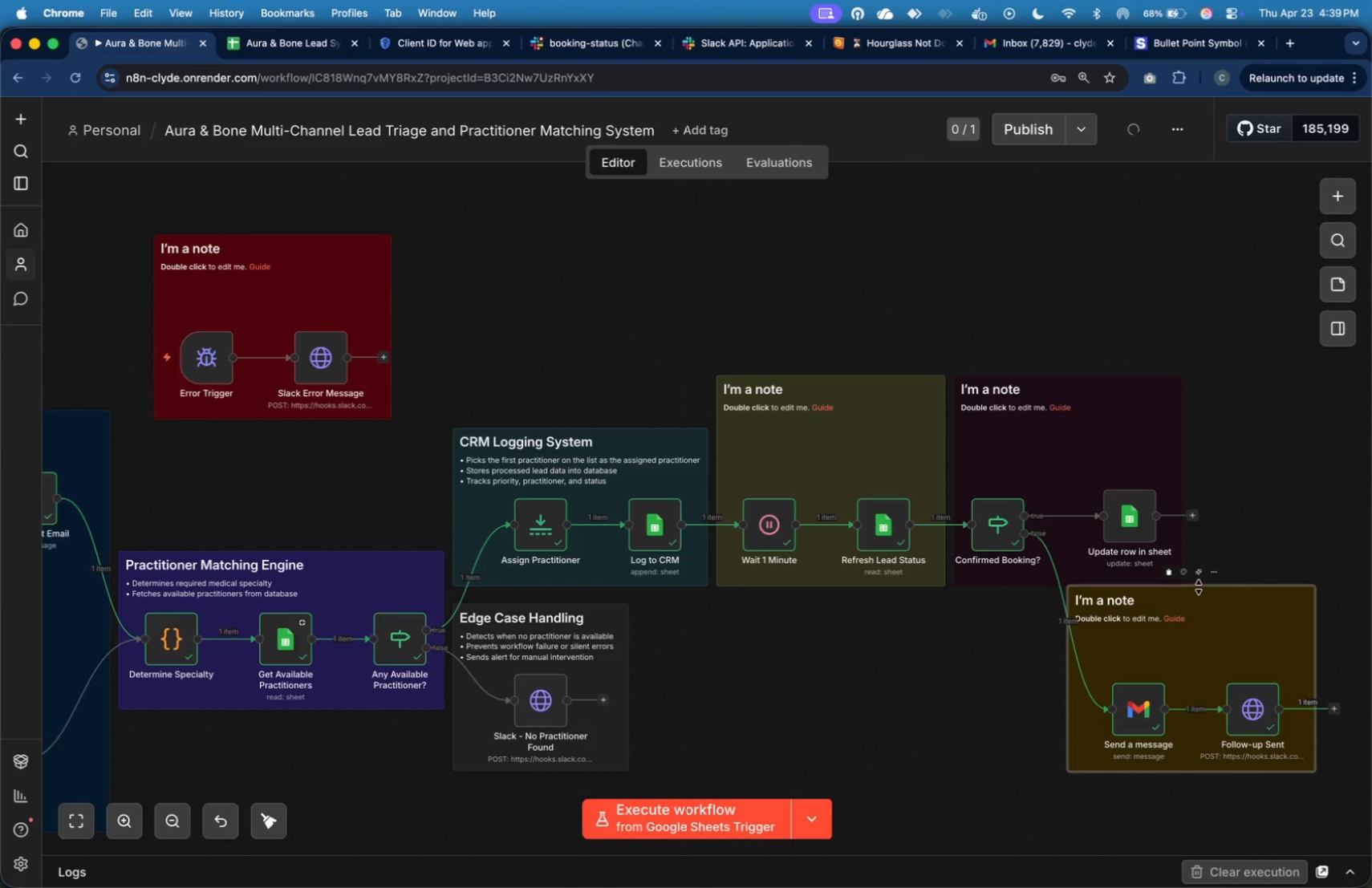 
left_click_drag(start_coordinate=[1199, 587], to_coordinate=[1200, 597])
 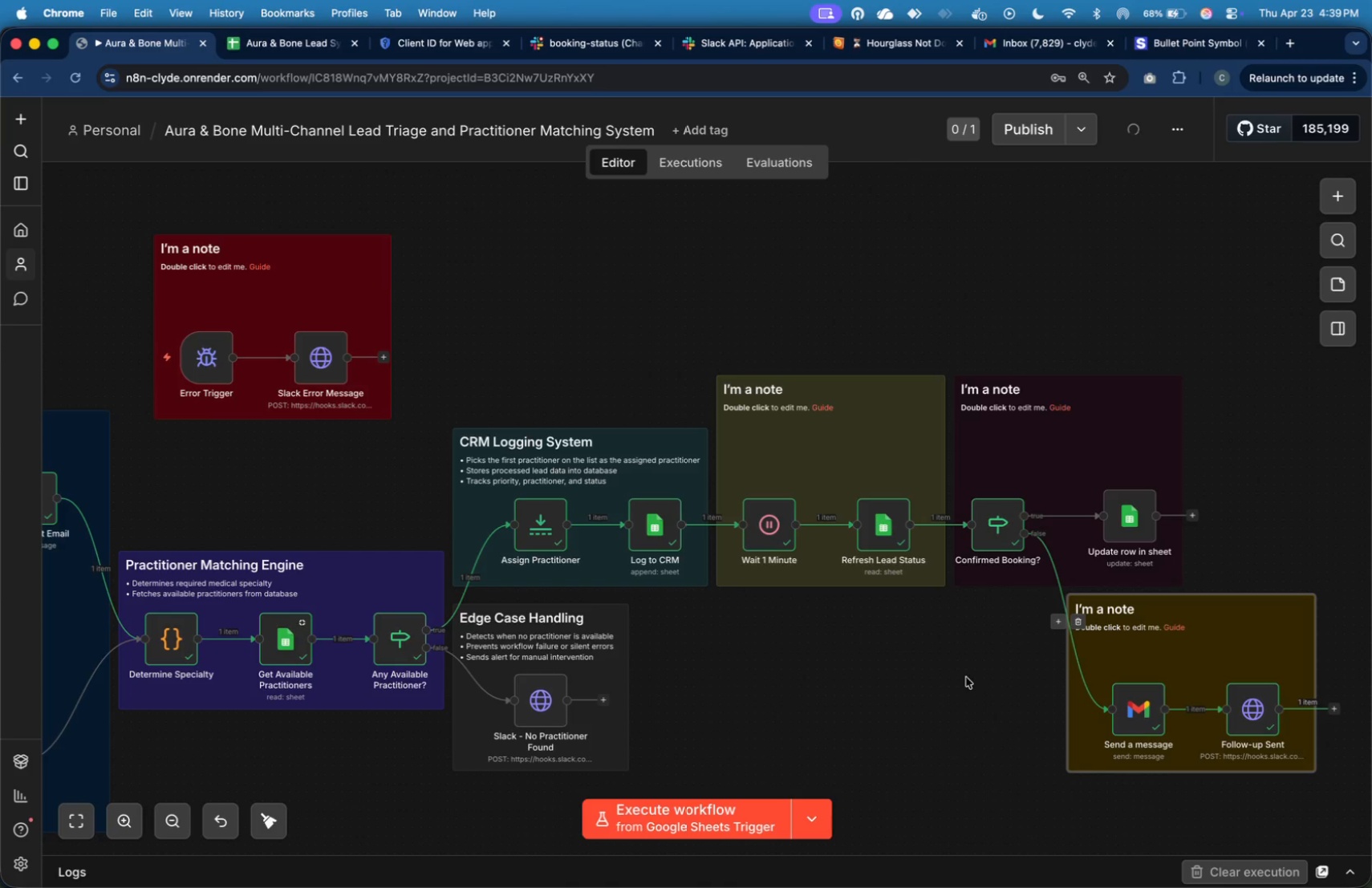 
left_click([966, 677])
 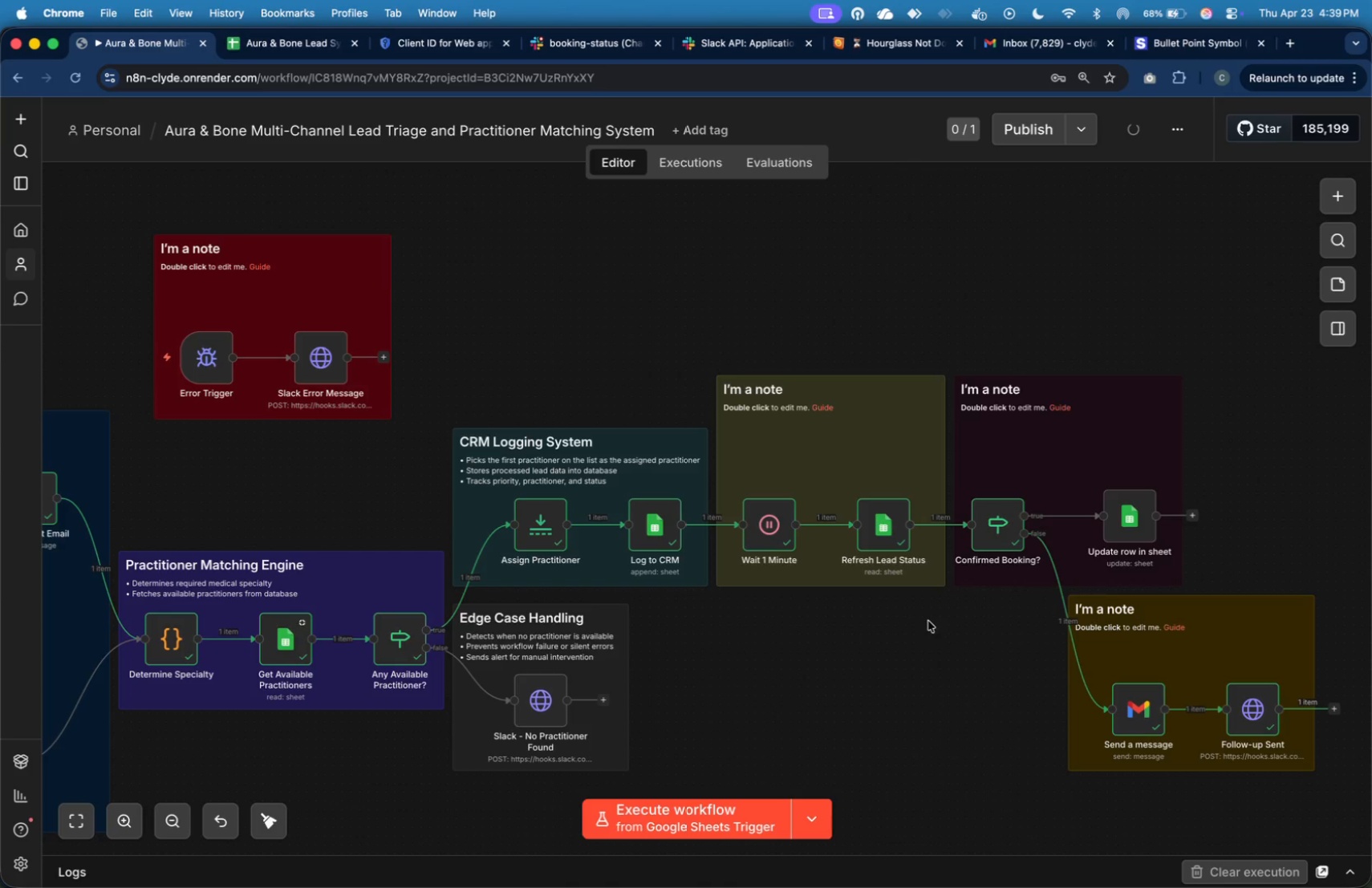 
key(Meta+CommandLeft)
 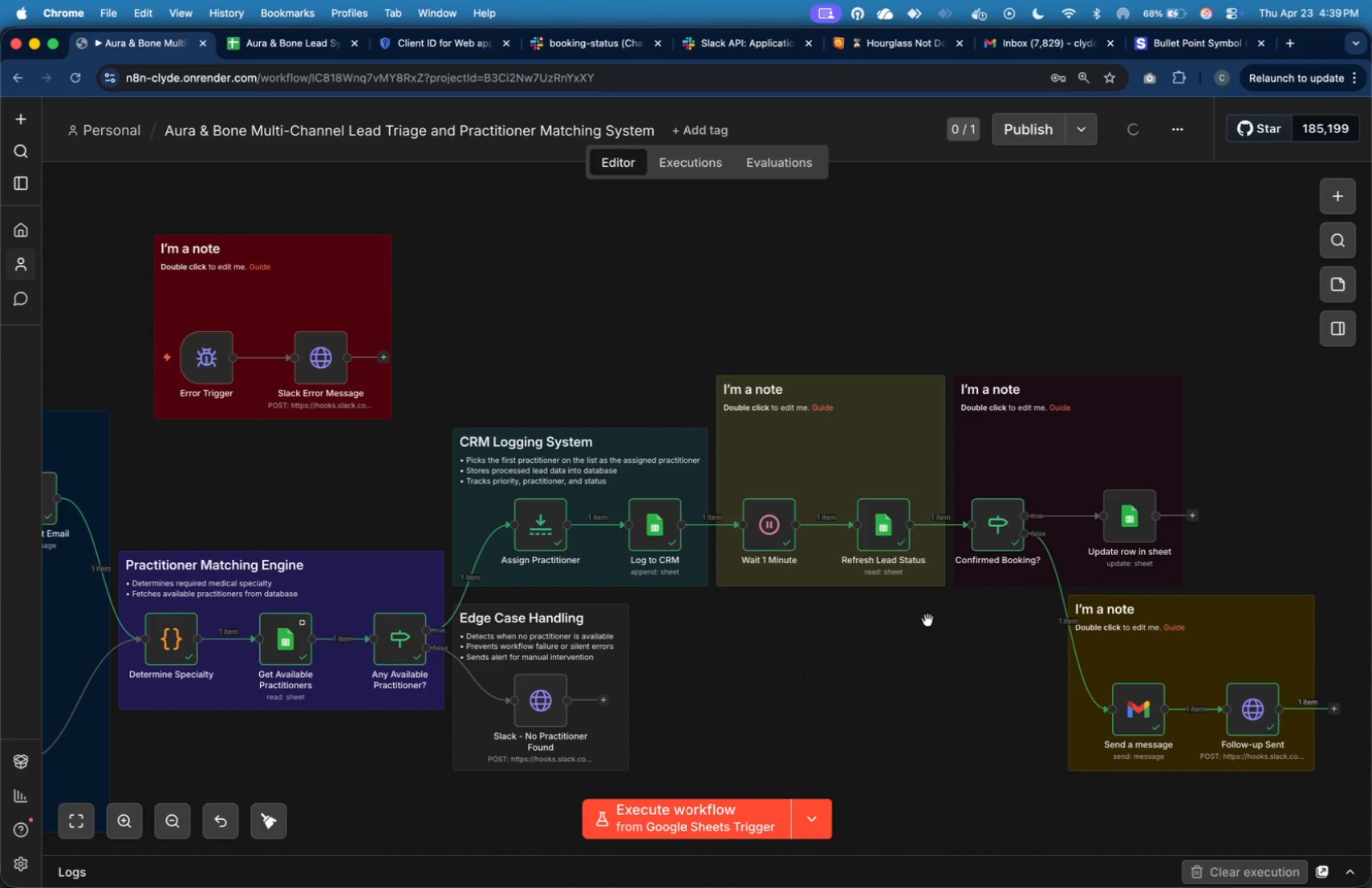 
key(Meta+Tab)
 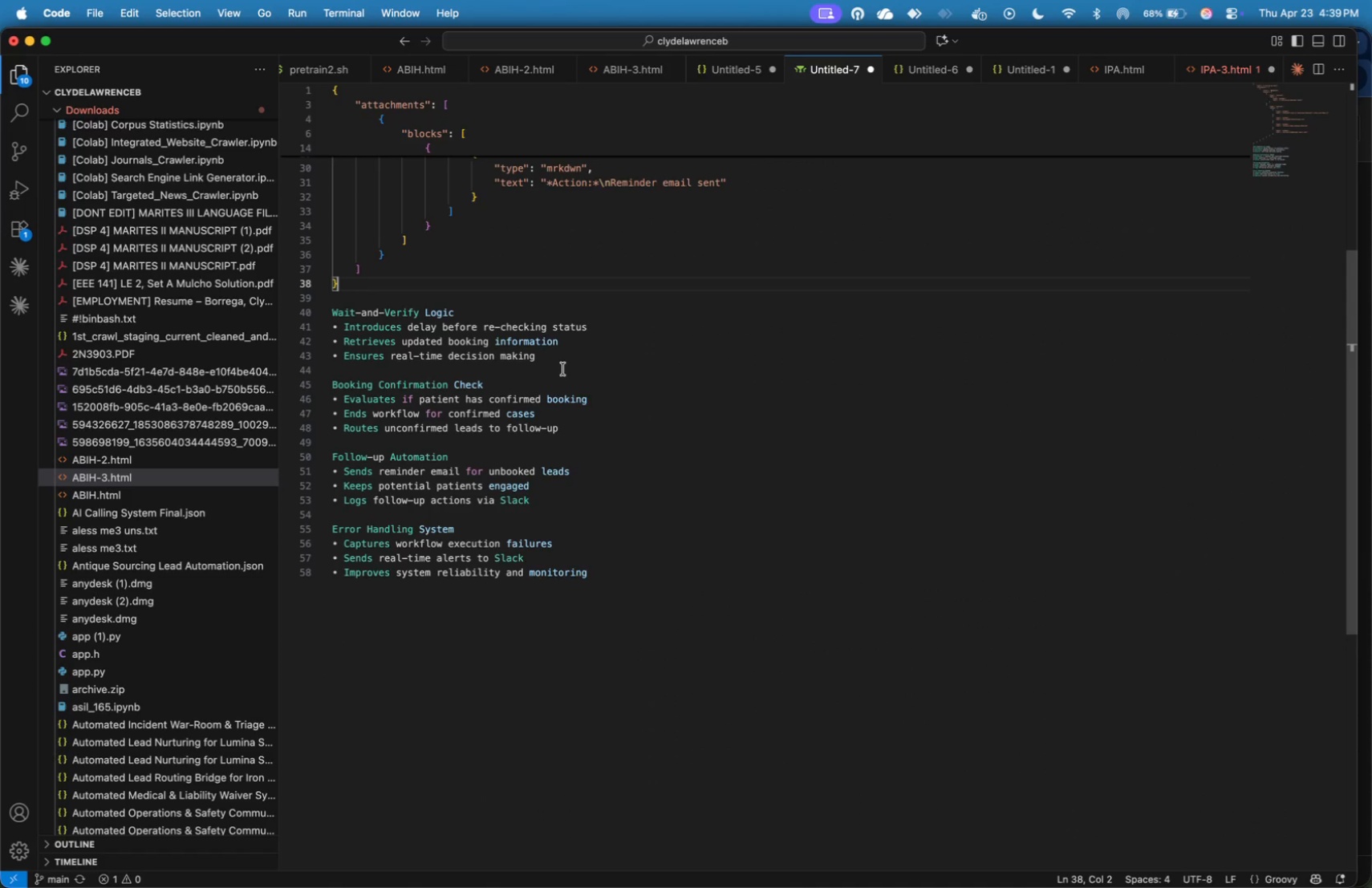 
left_click_drag(start_coordinate=[566, 360], to_coordinate=[313, 306])
 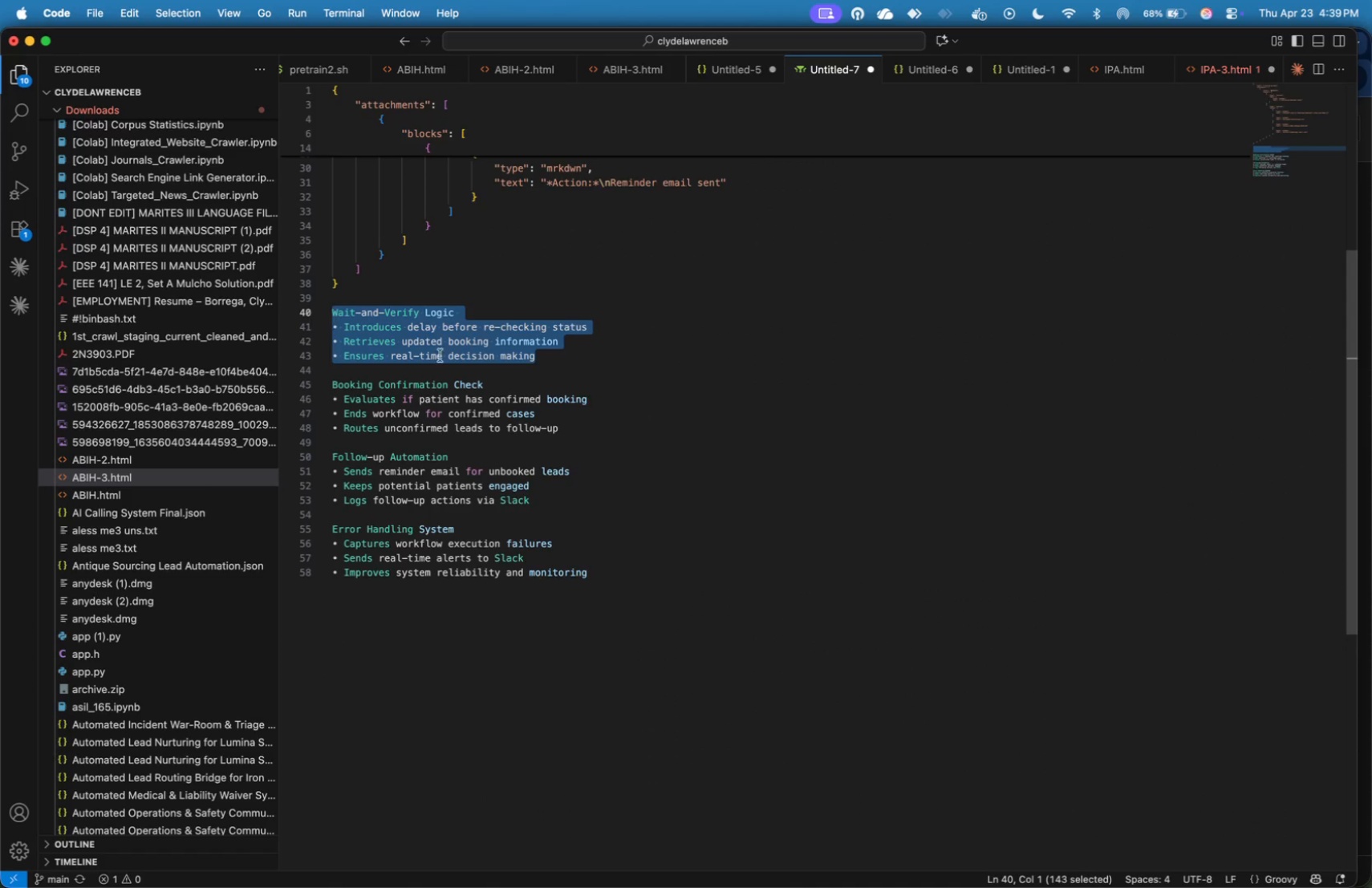 
key(Meta+X)
 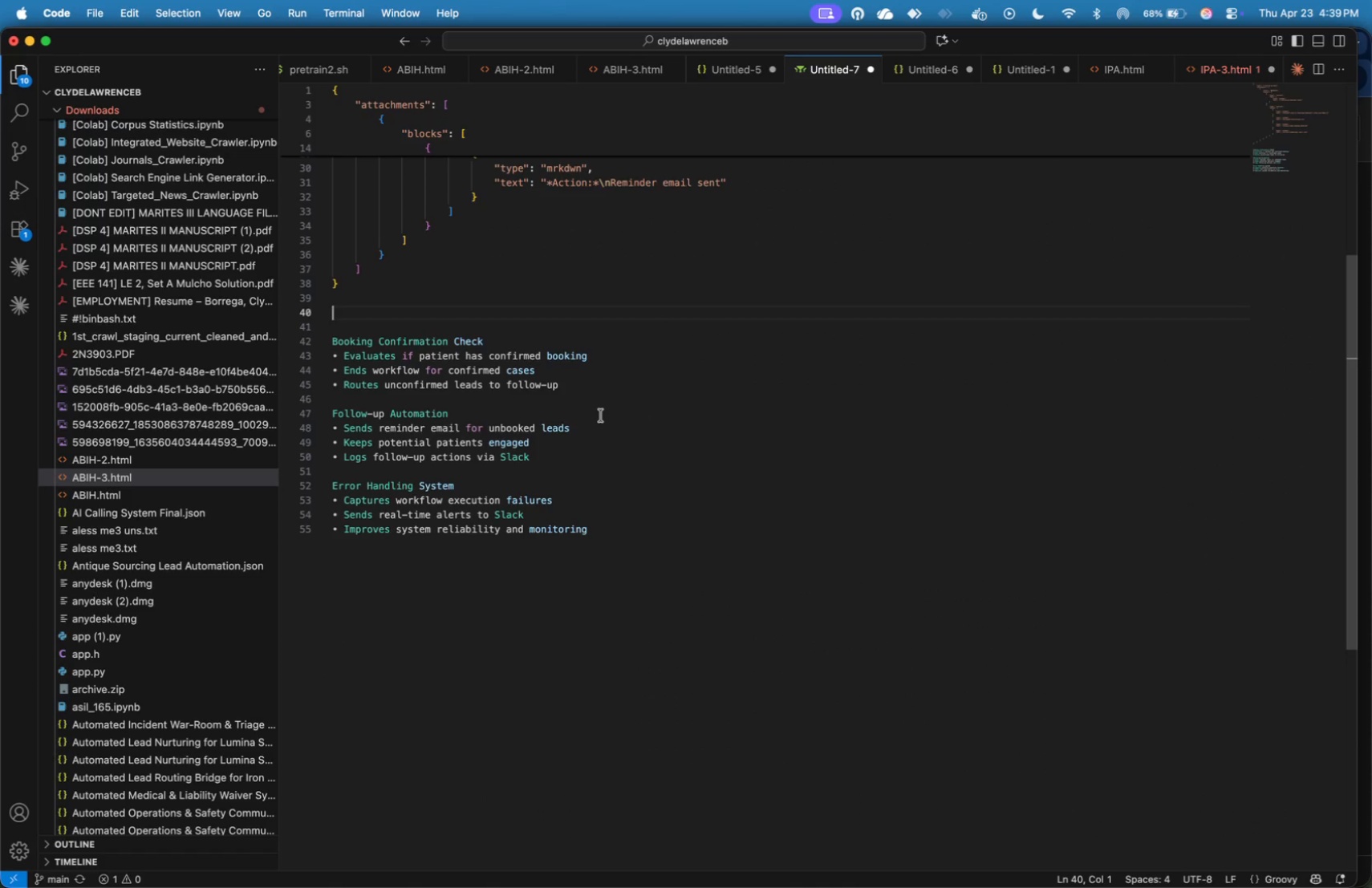 
key(Meta+Tab)
 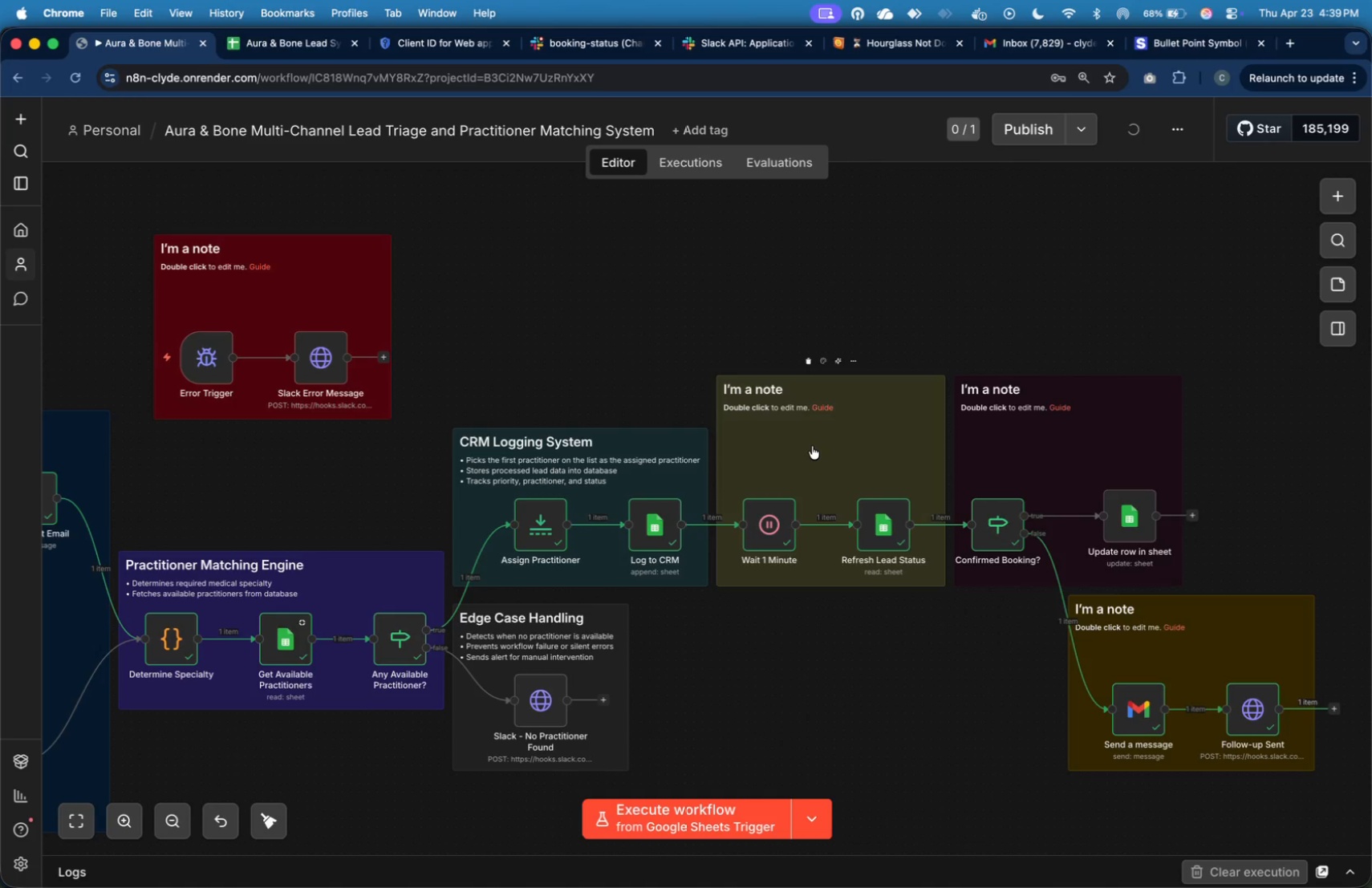 
double_click([812, 446])
 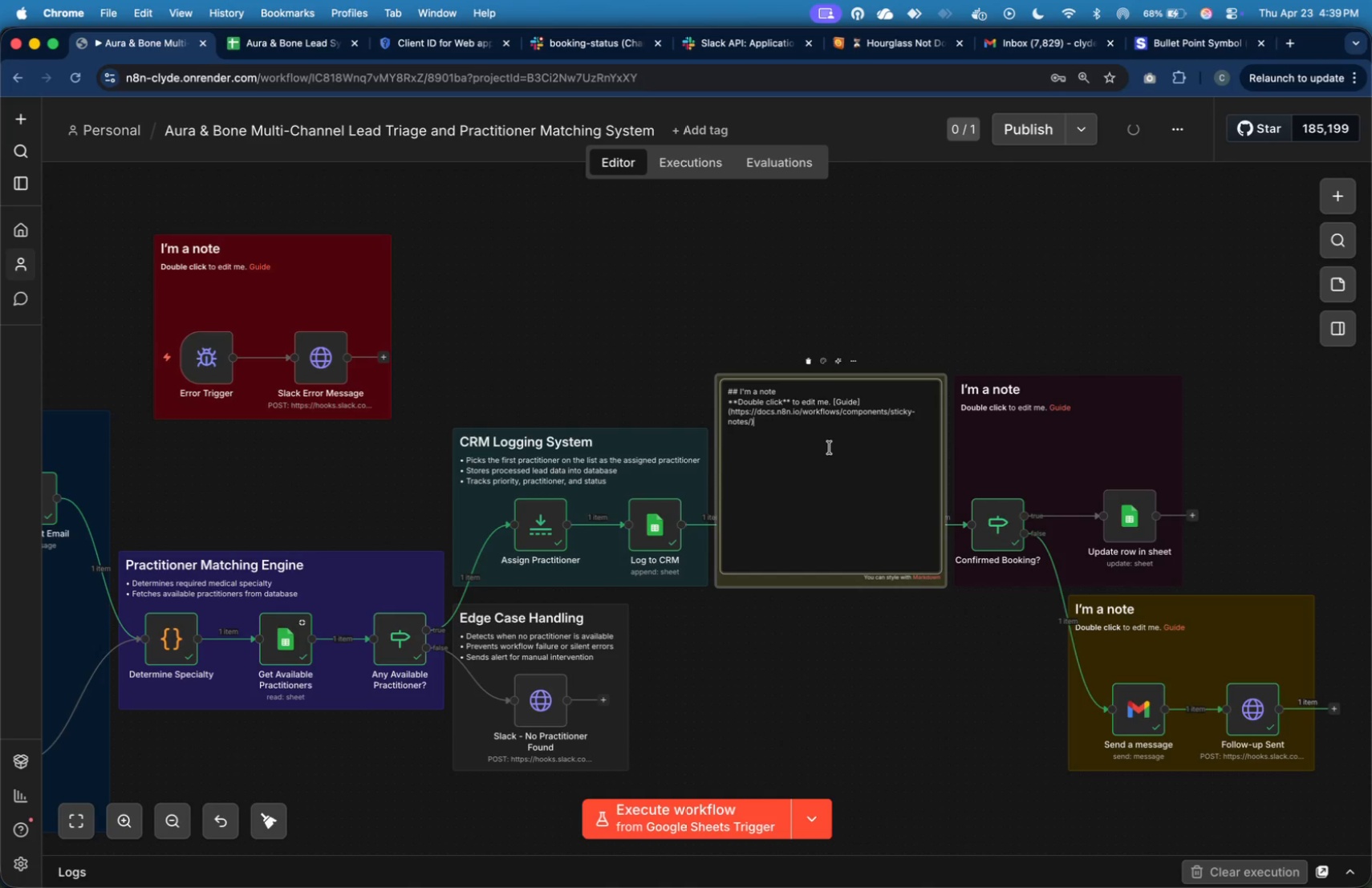 
left_click_drag(start_coordinate=[830, 447], to_coordinate=[738, 395])
 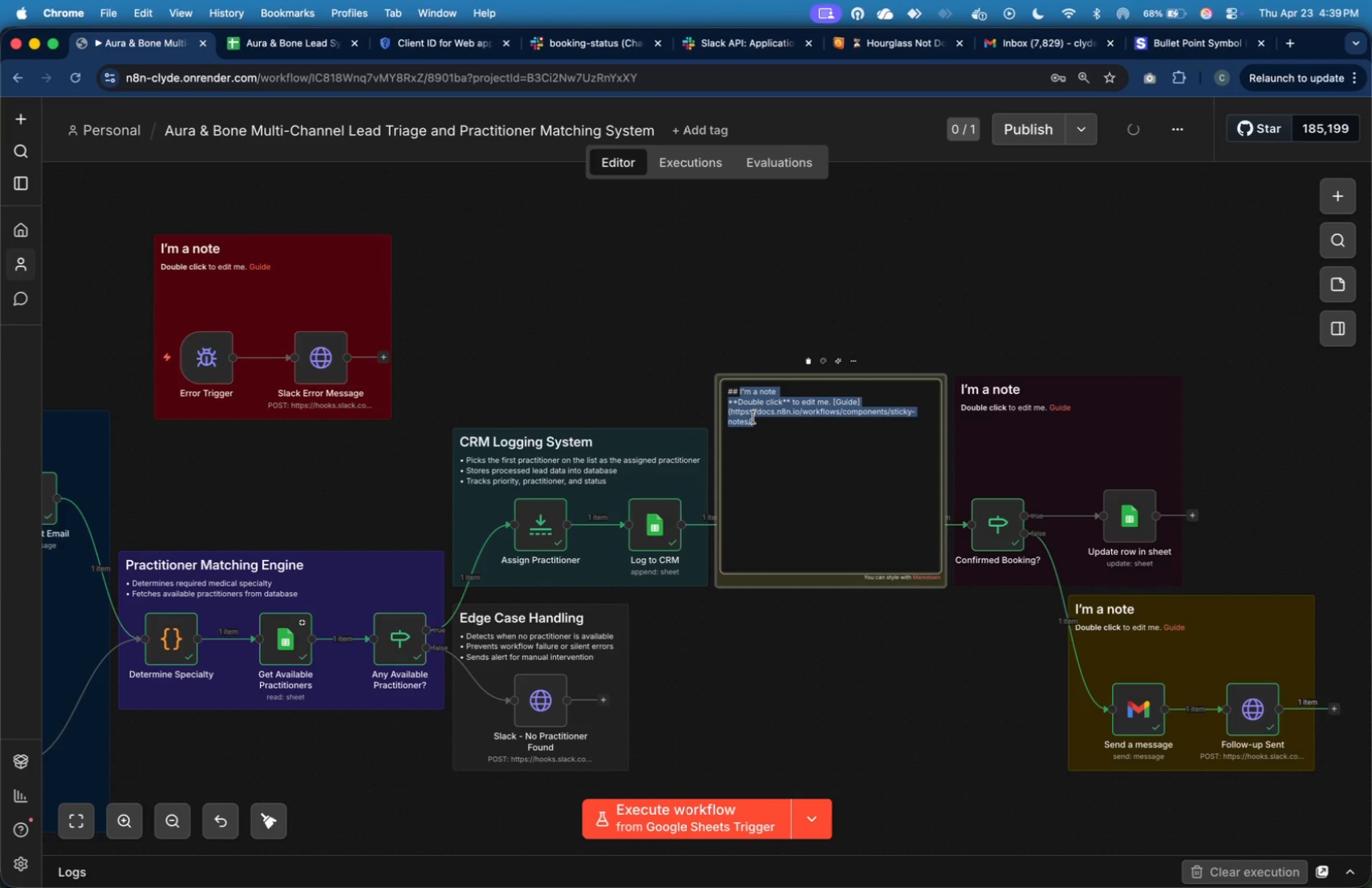 
key(Meta+V)
 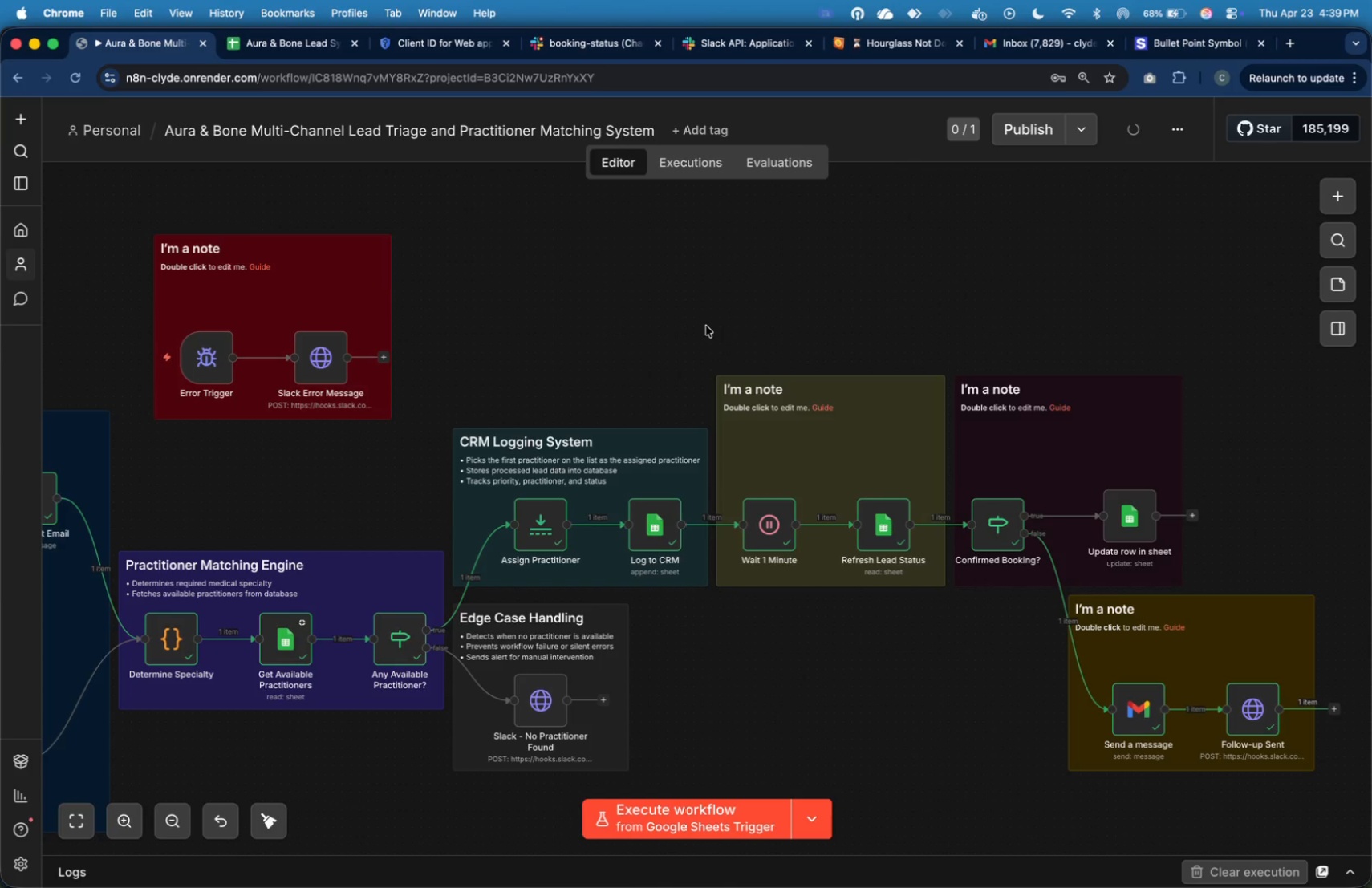 
double_click([818, 420])
 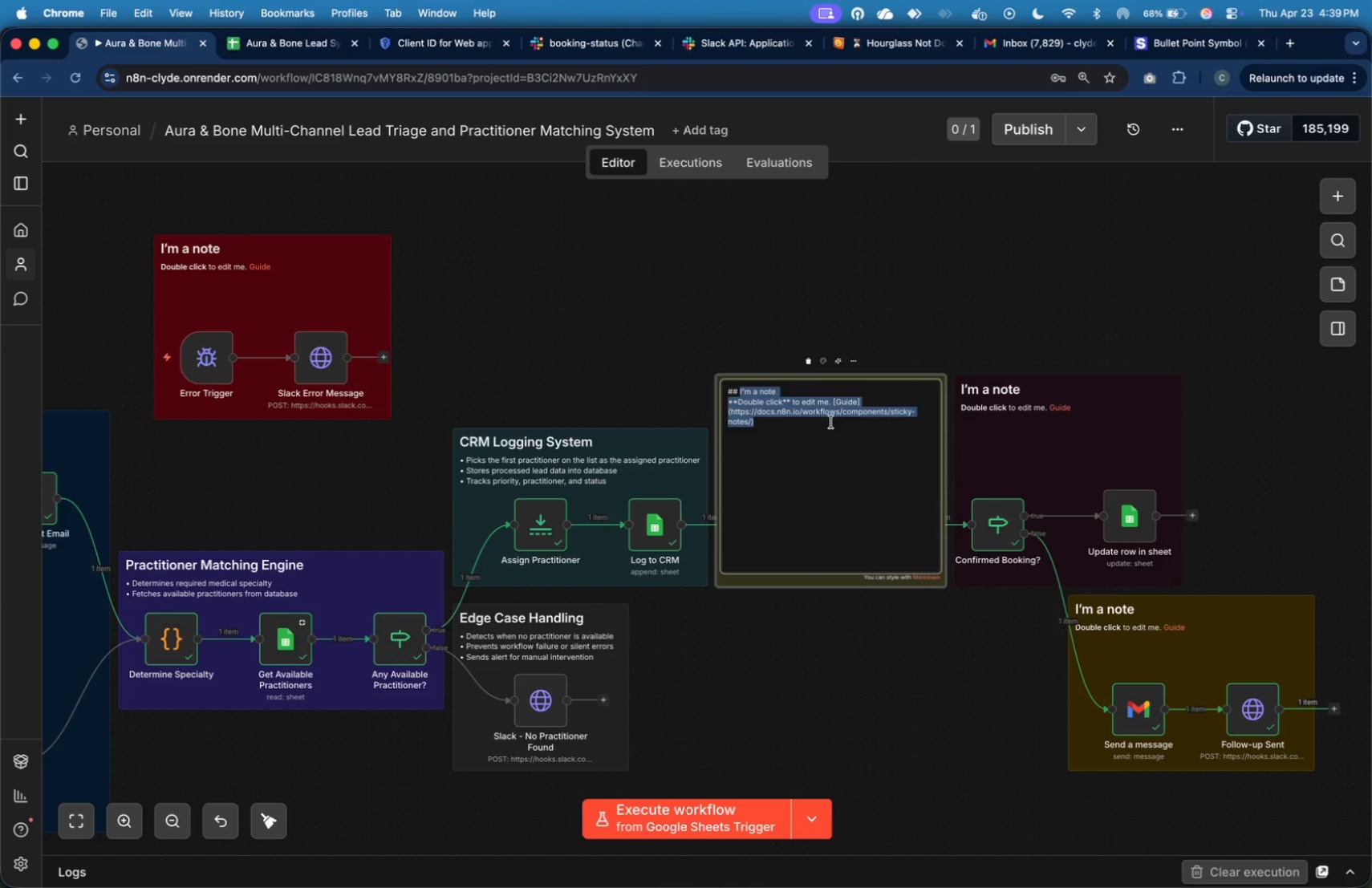 
key(Meta+V)
 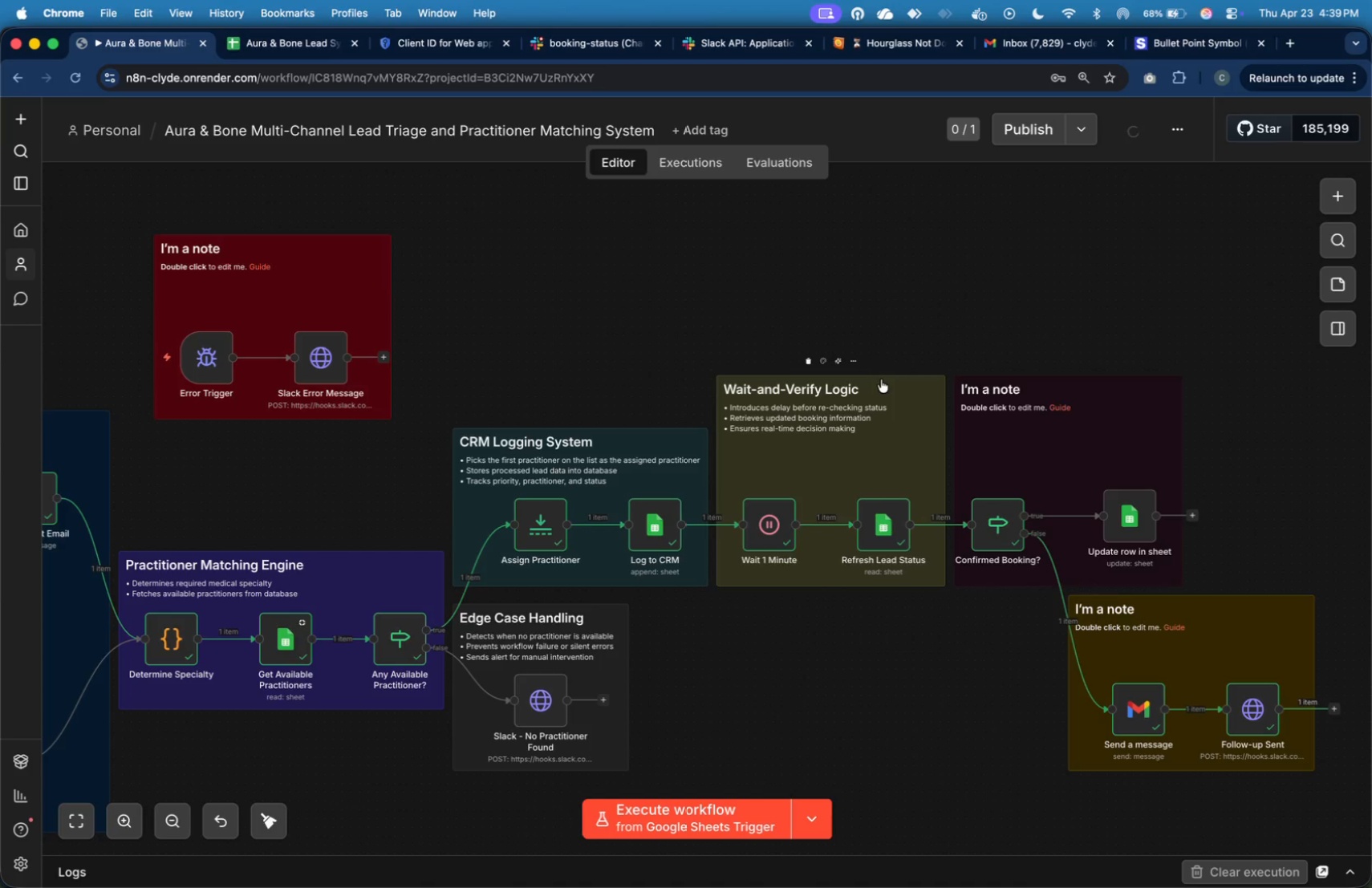 
left_click_drag(start_coordinate=[877, 375], to_coordinate=[870, 428])
 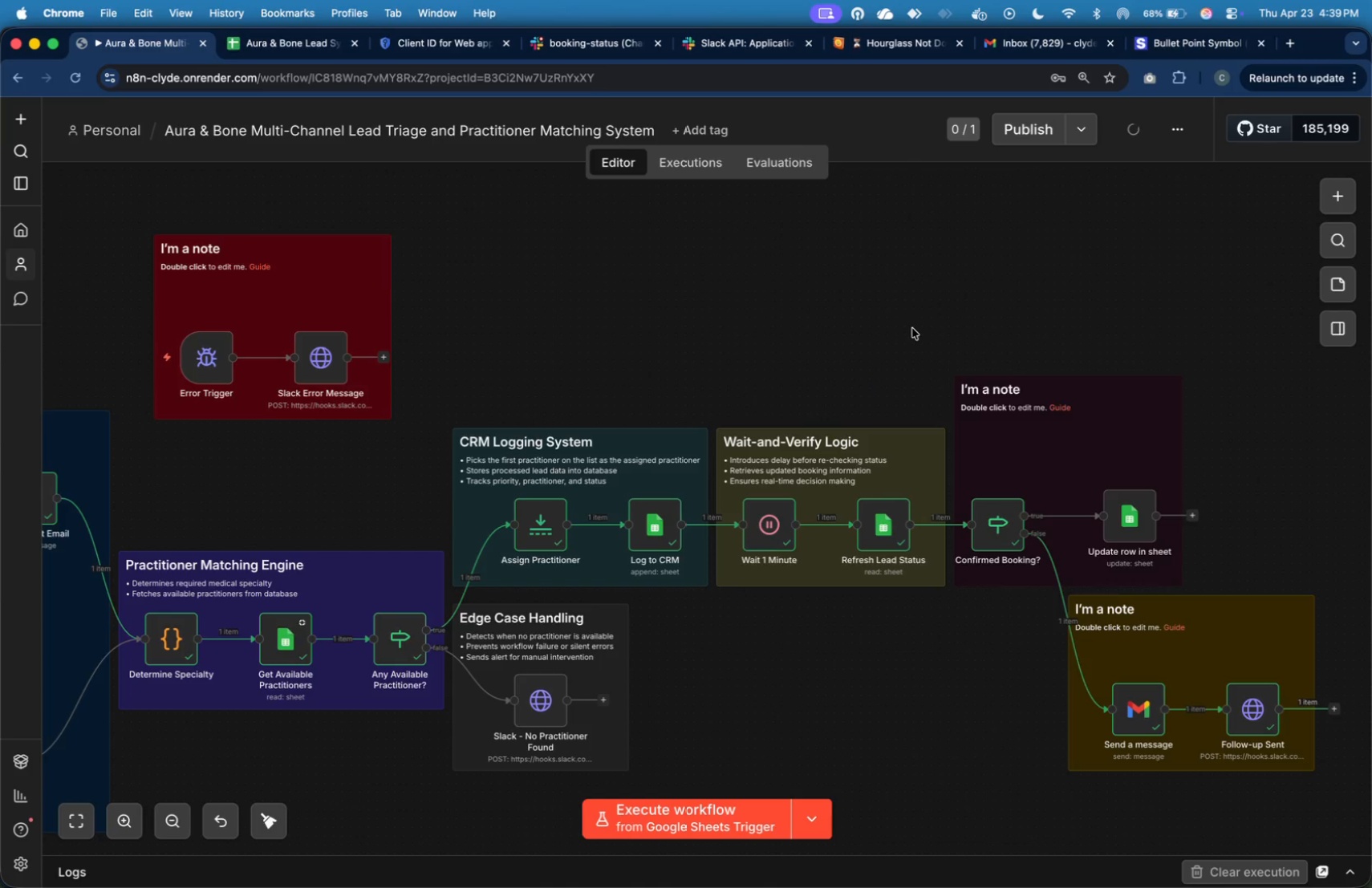 
key(Meta+CommandLeft)
 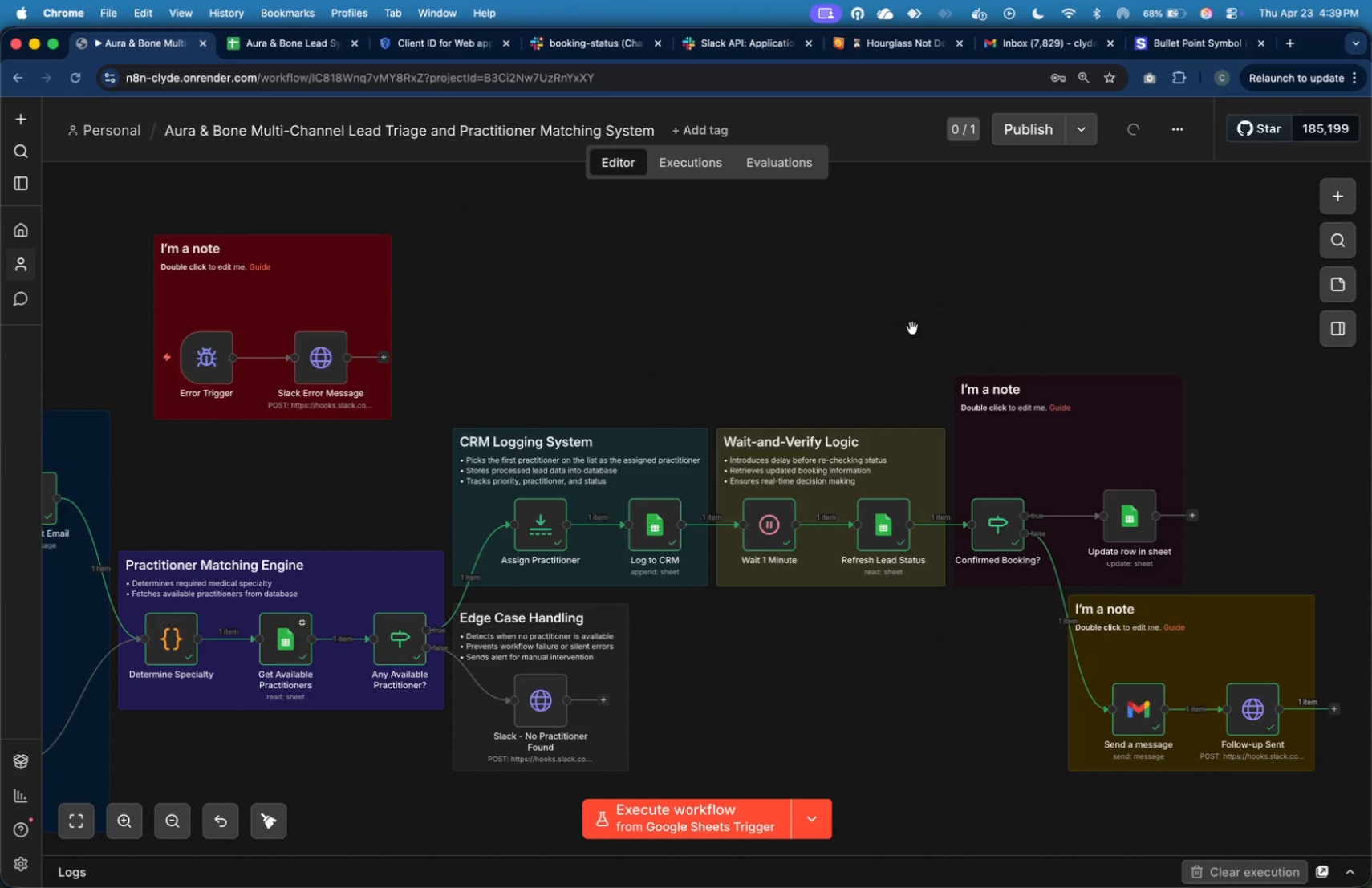 
key(Meta+Tab)
 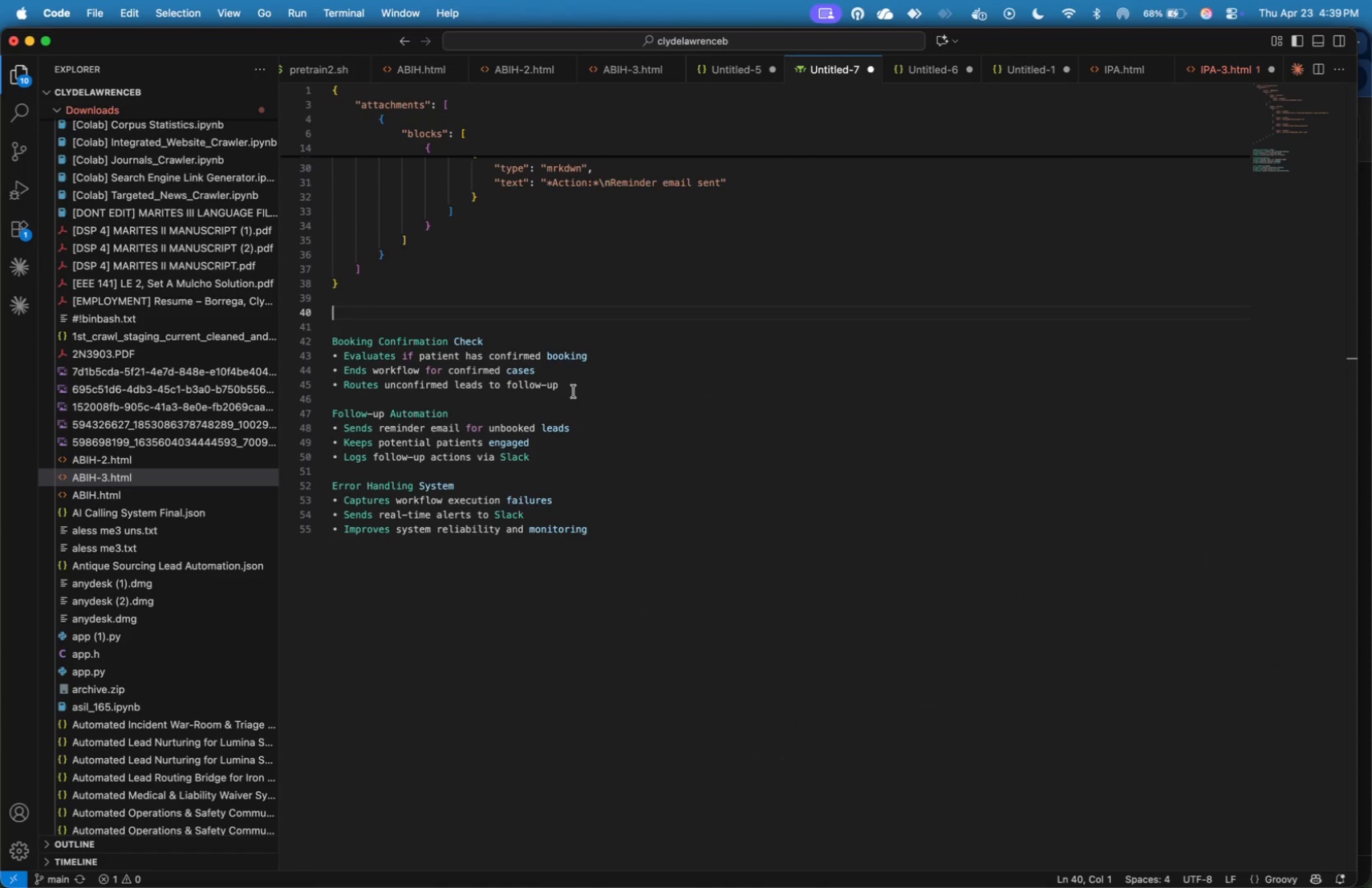 
left_click_drag(start_coordinate=[575, 383], to_coordinate=[331, 343])
 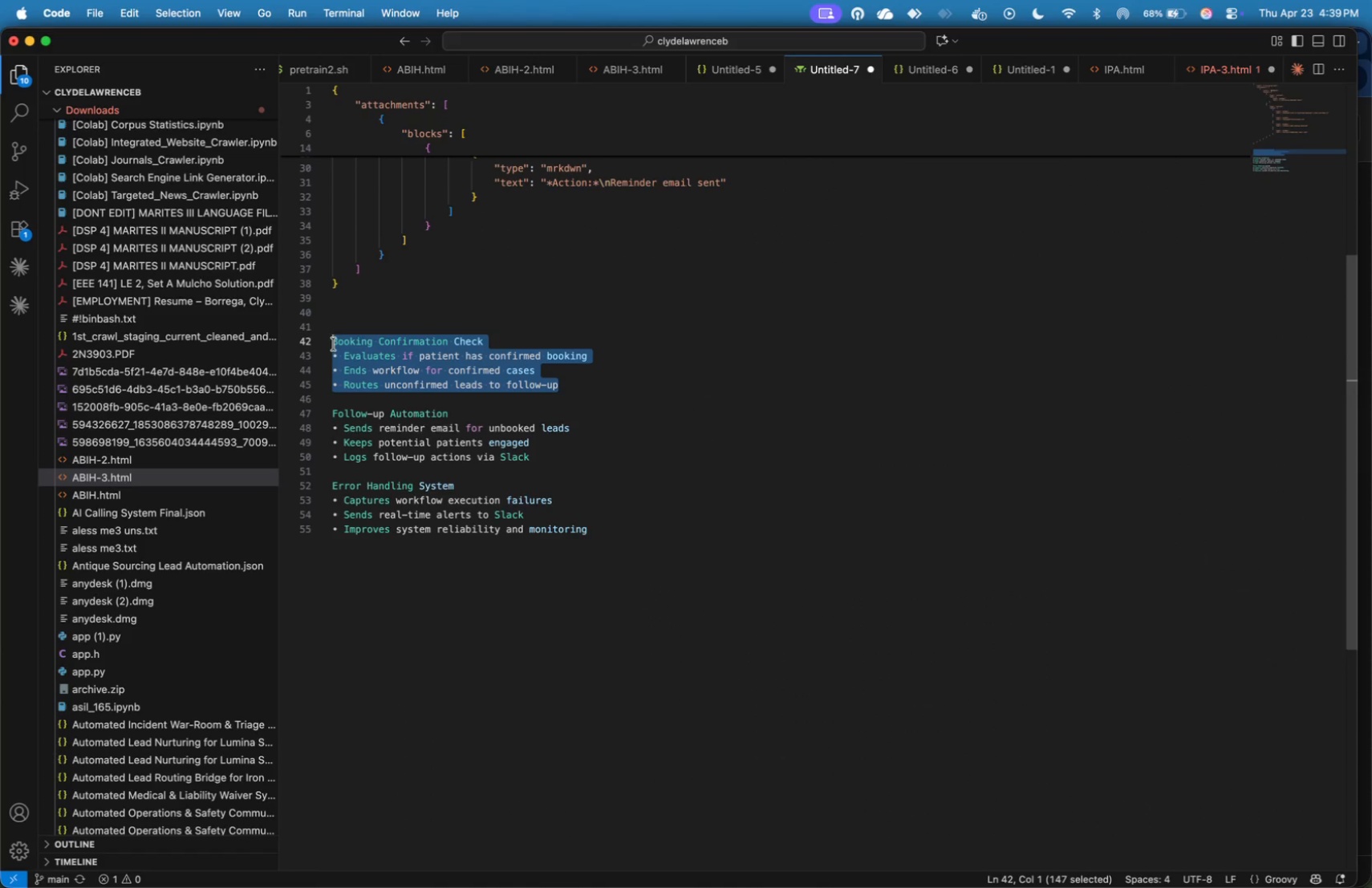 
key(Meta+X)
 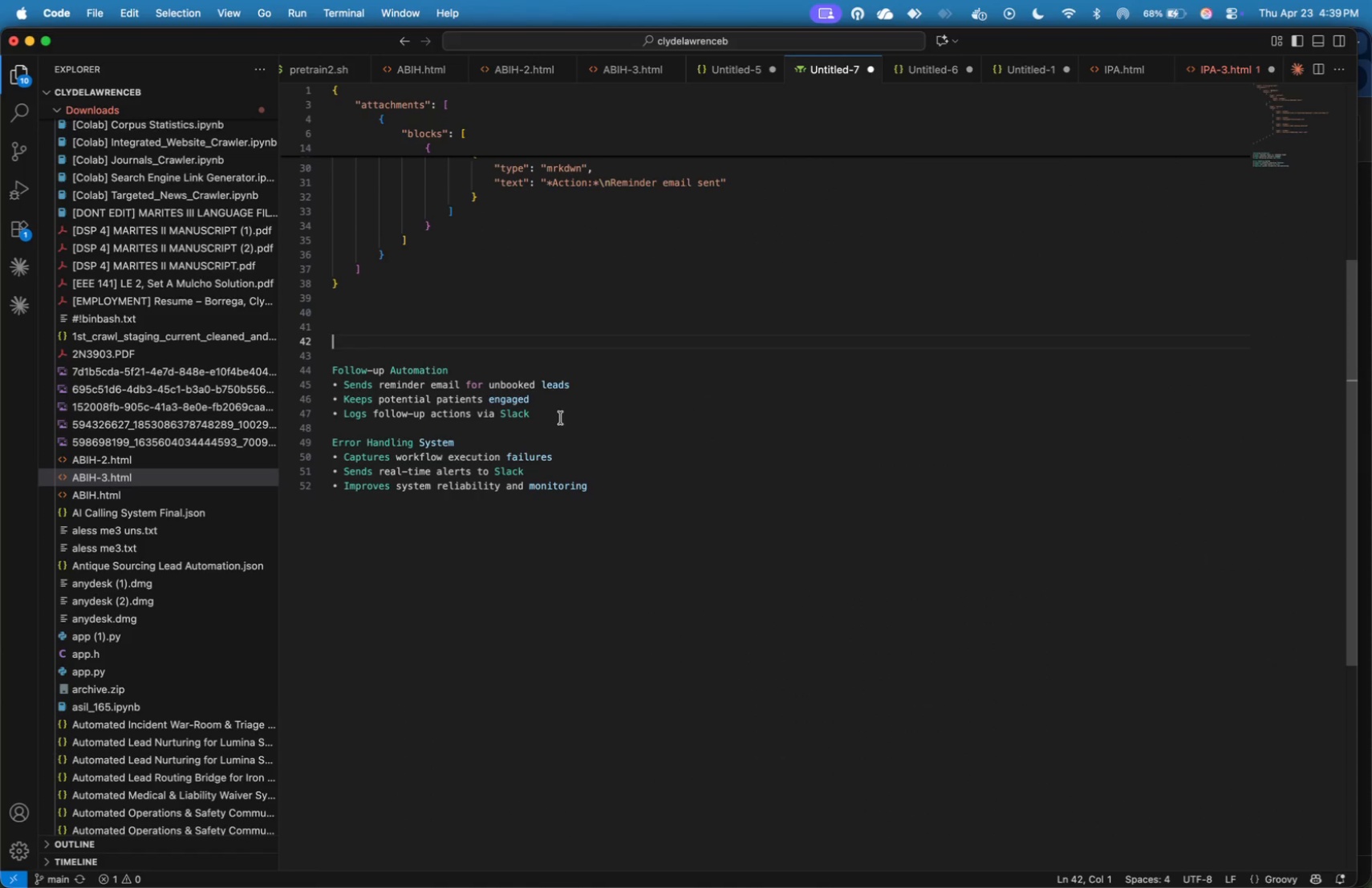 
key(Backspace)
 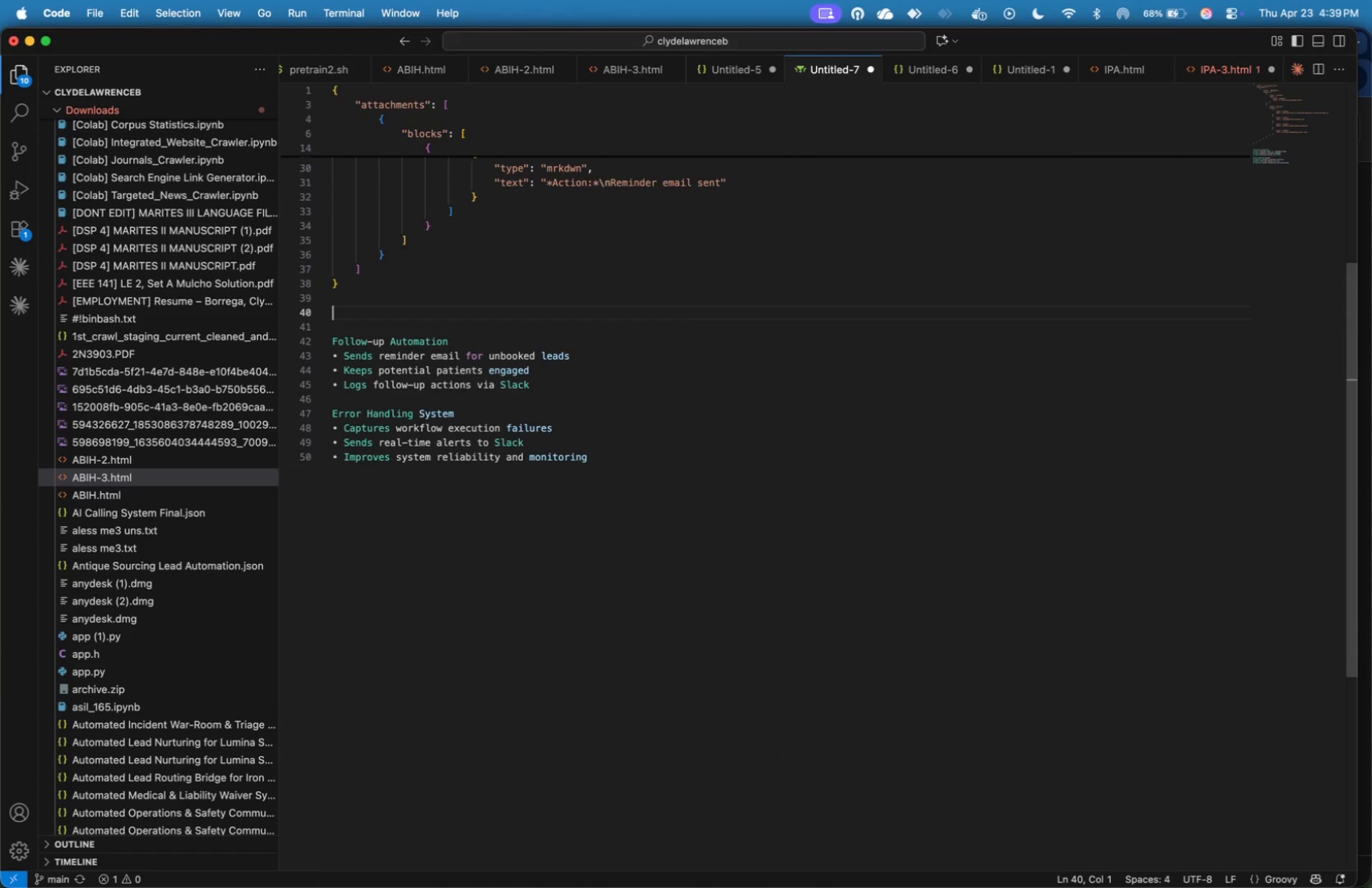 
key(Backspace)
 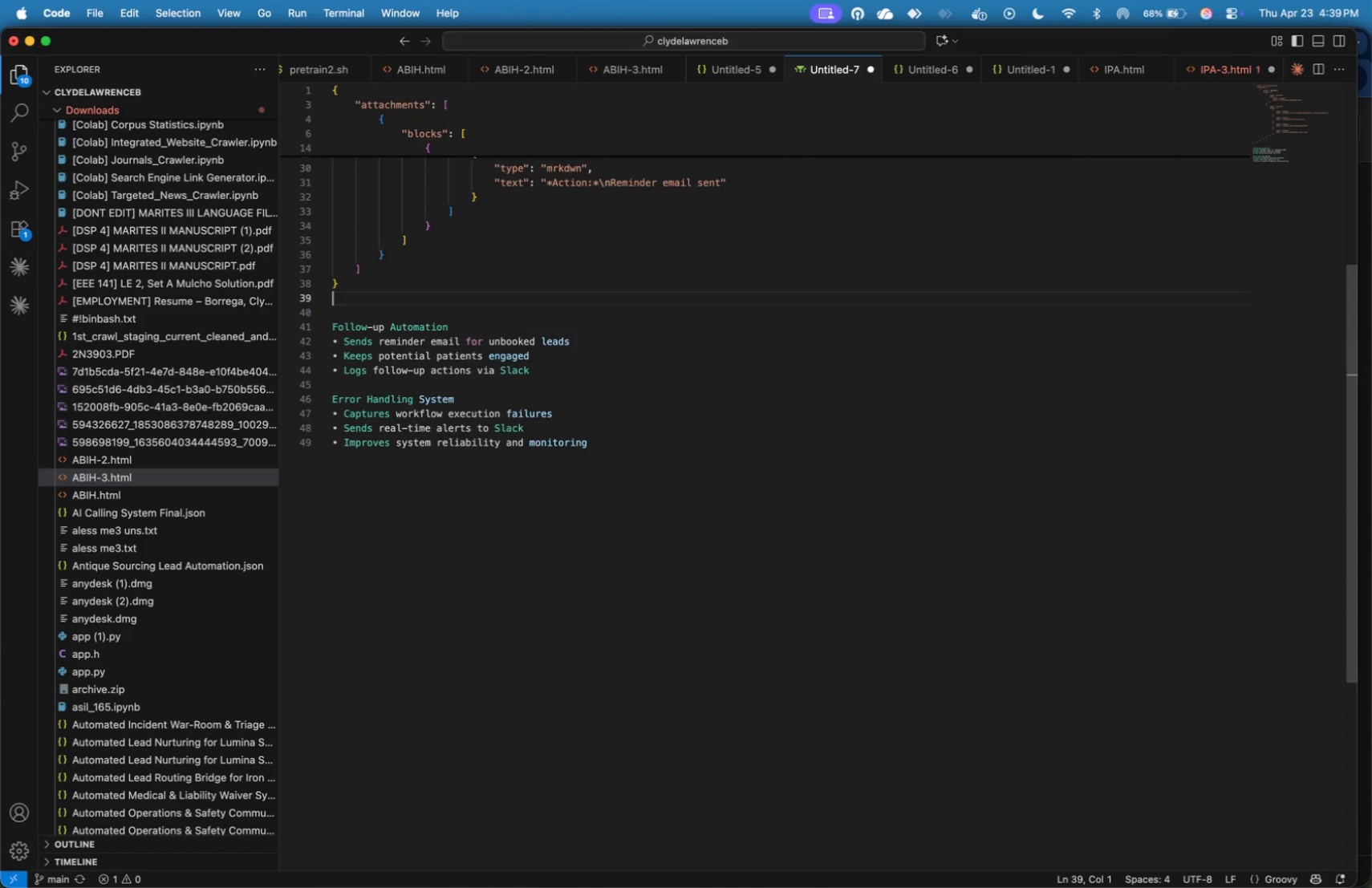 
key(Backspace)
 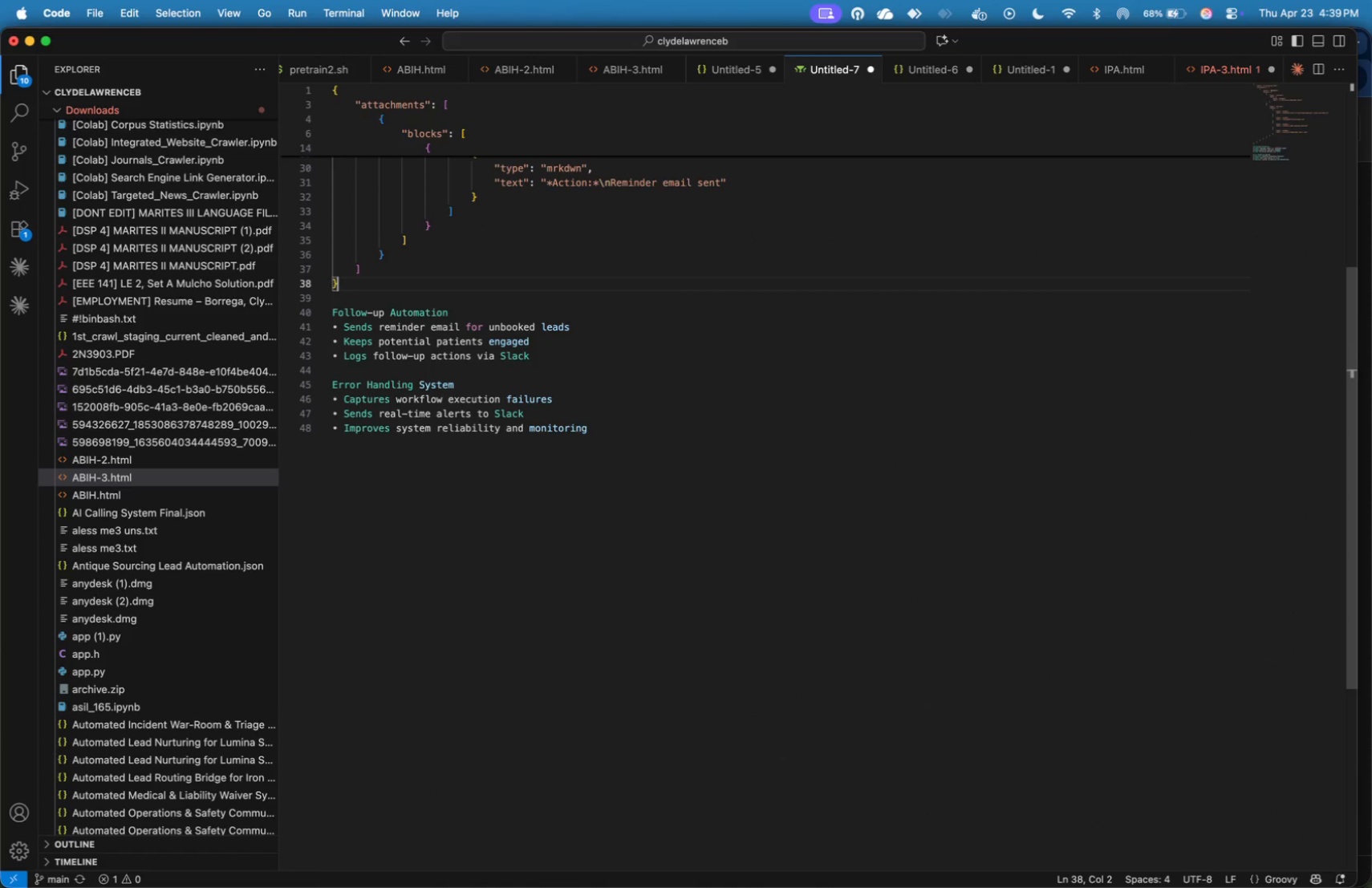 
key(Backspace)
 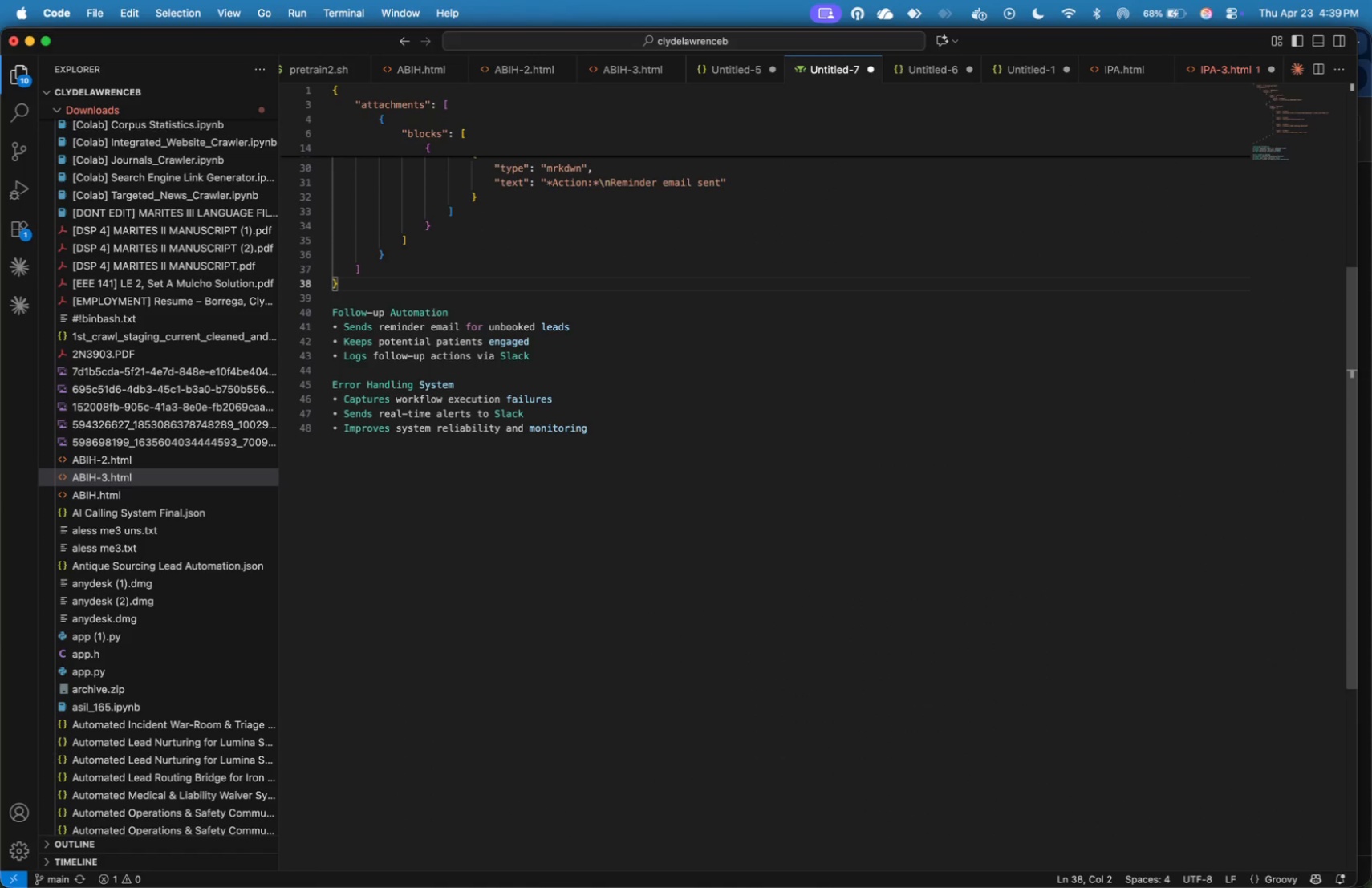 
key(Meta+CommandLeft)
 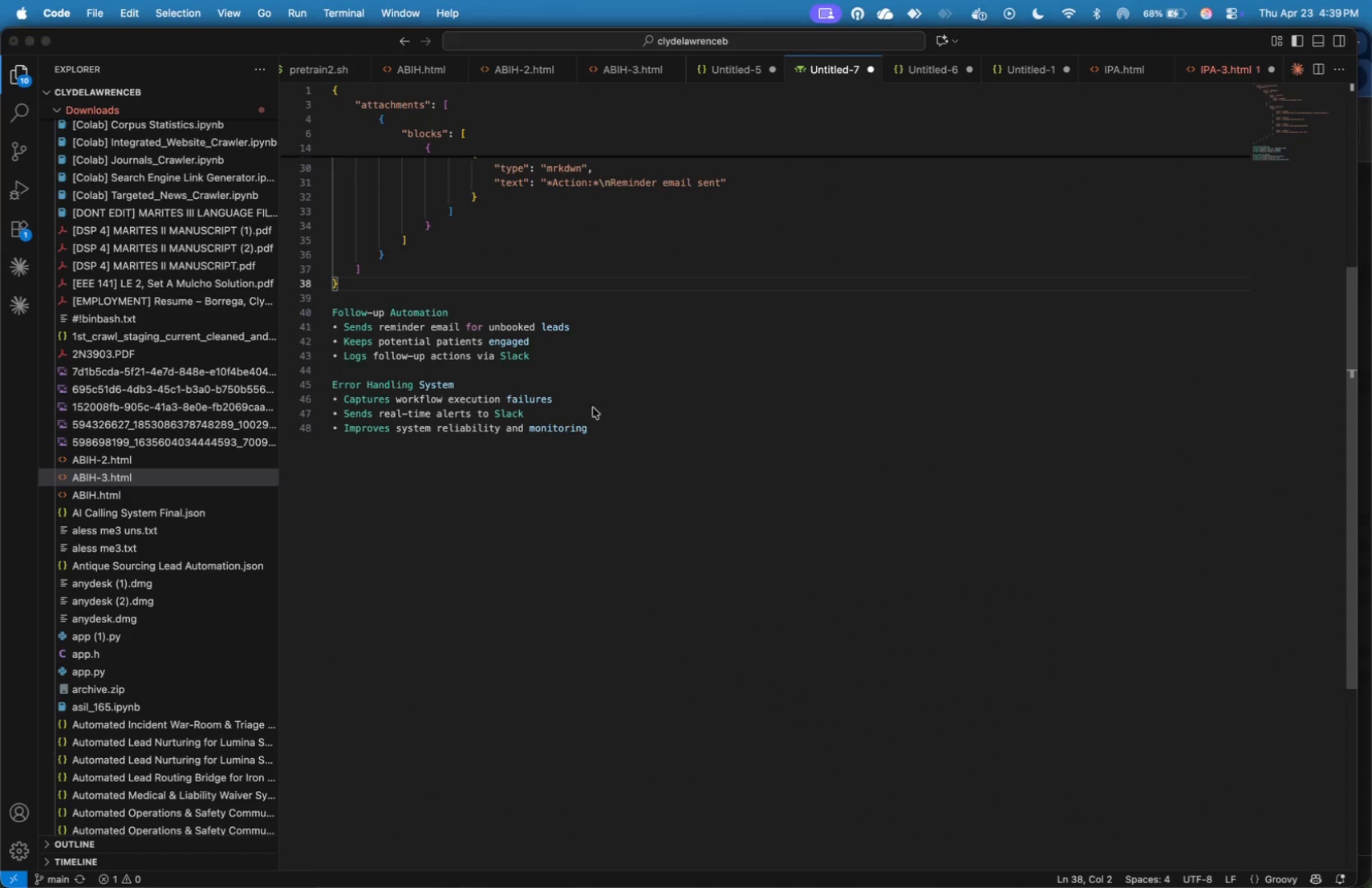 
key(Meta+Tab)
 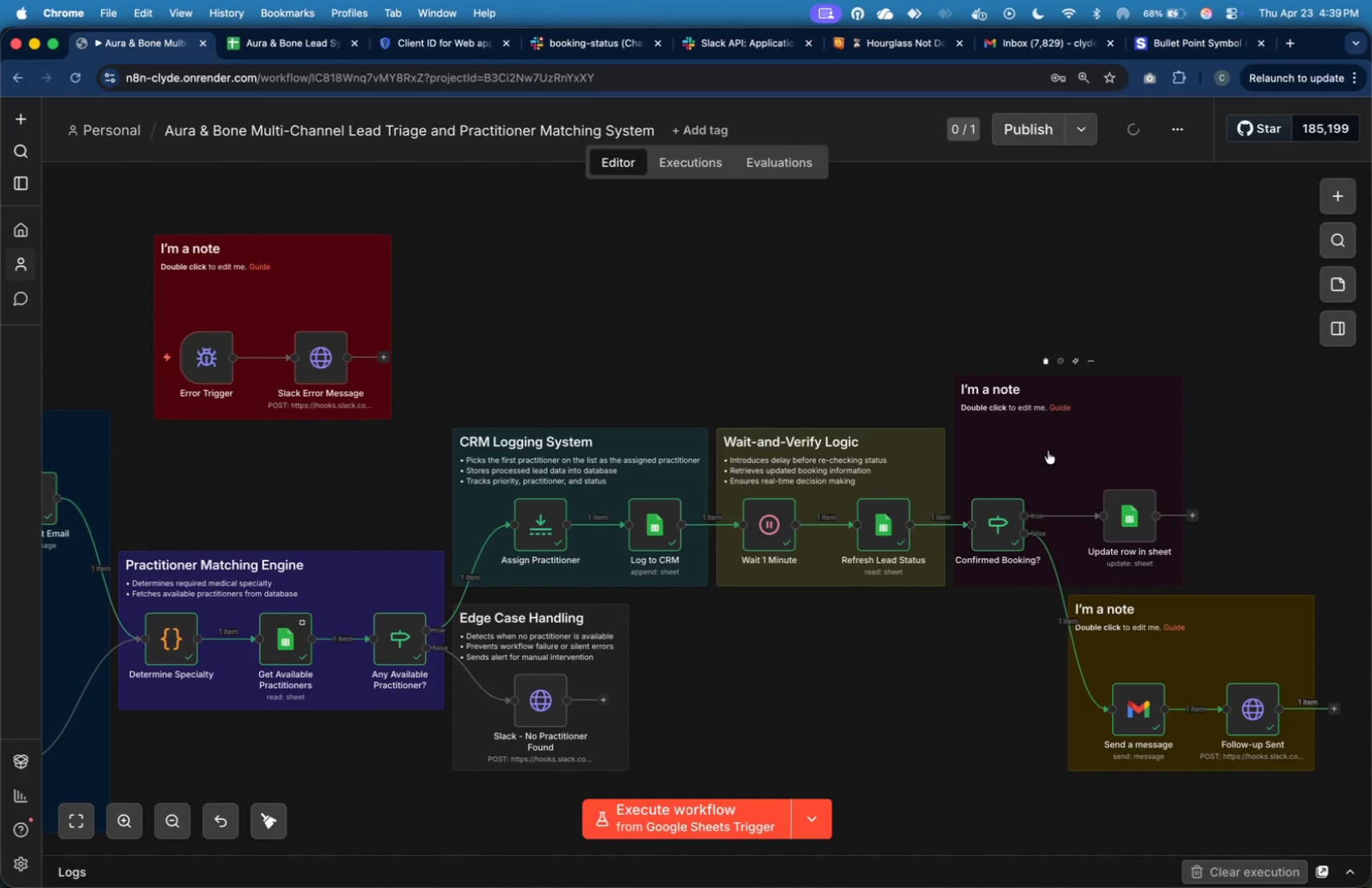 
double_click([1049, 451])
 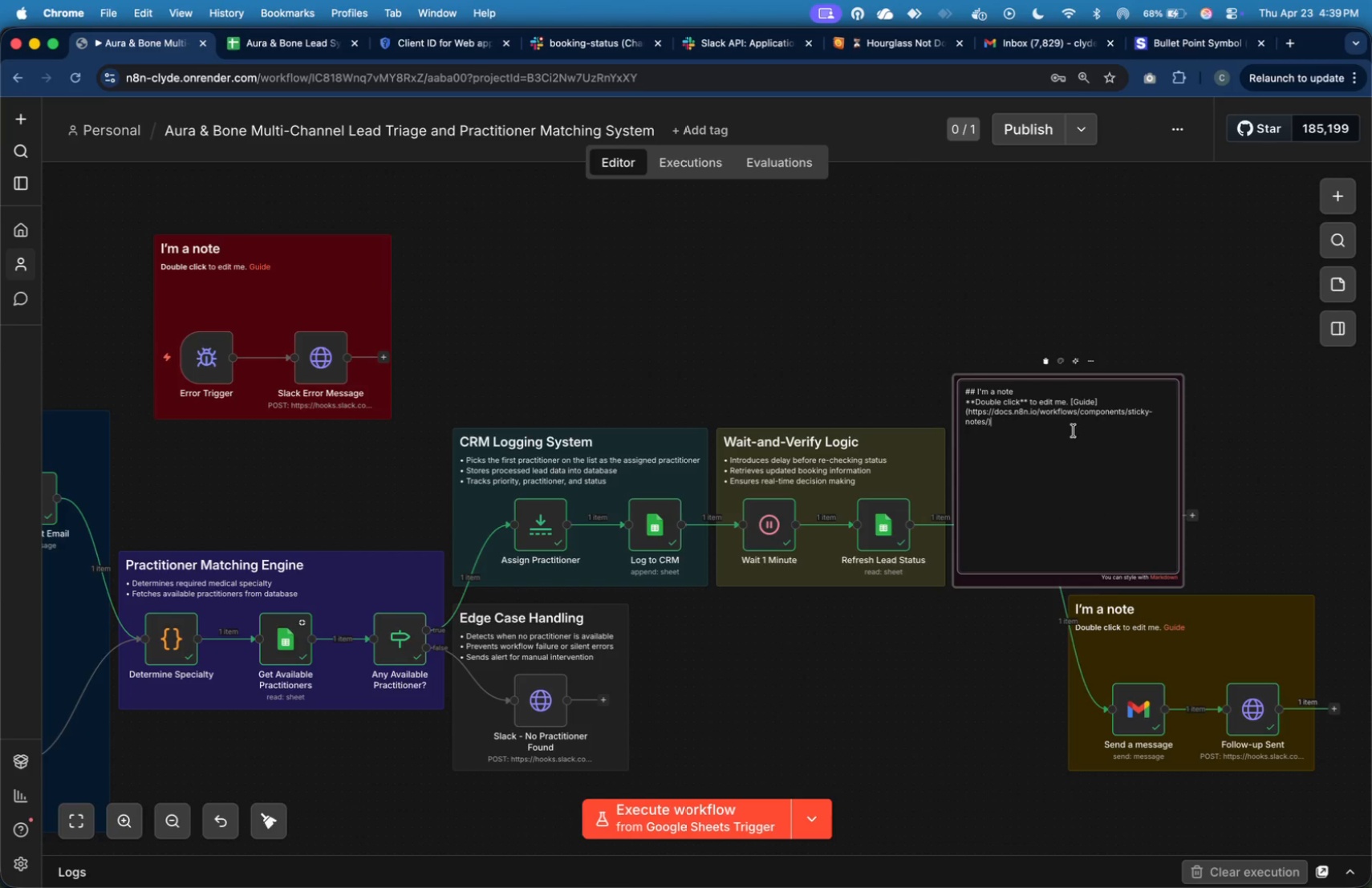 
left_click_drag(start_coordinate=[1074, 431], to_coordinate=[976, 391])
 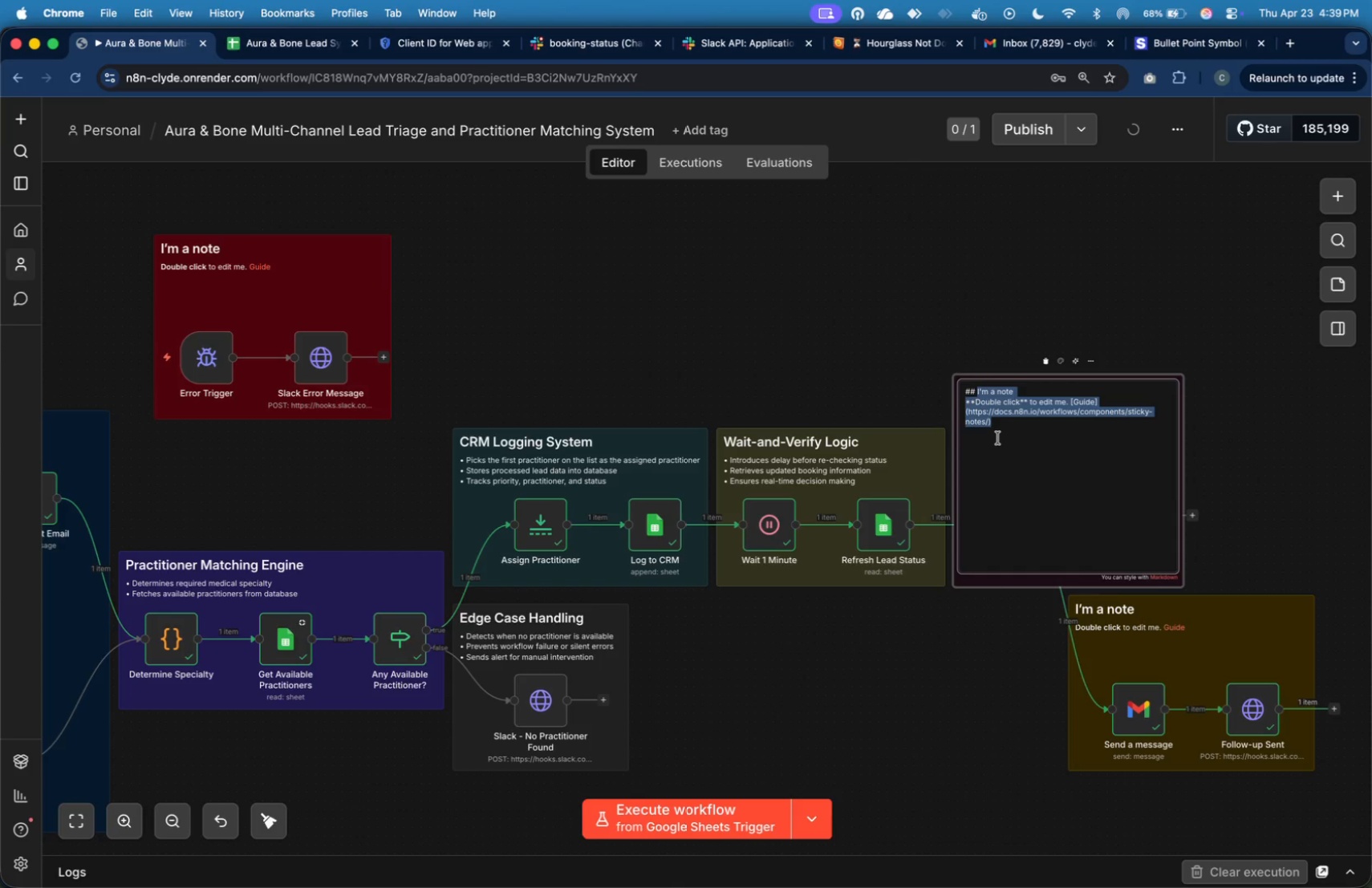 
key(Meta+V)
 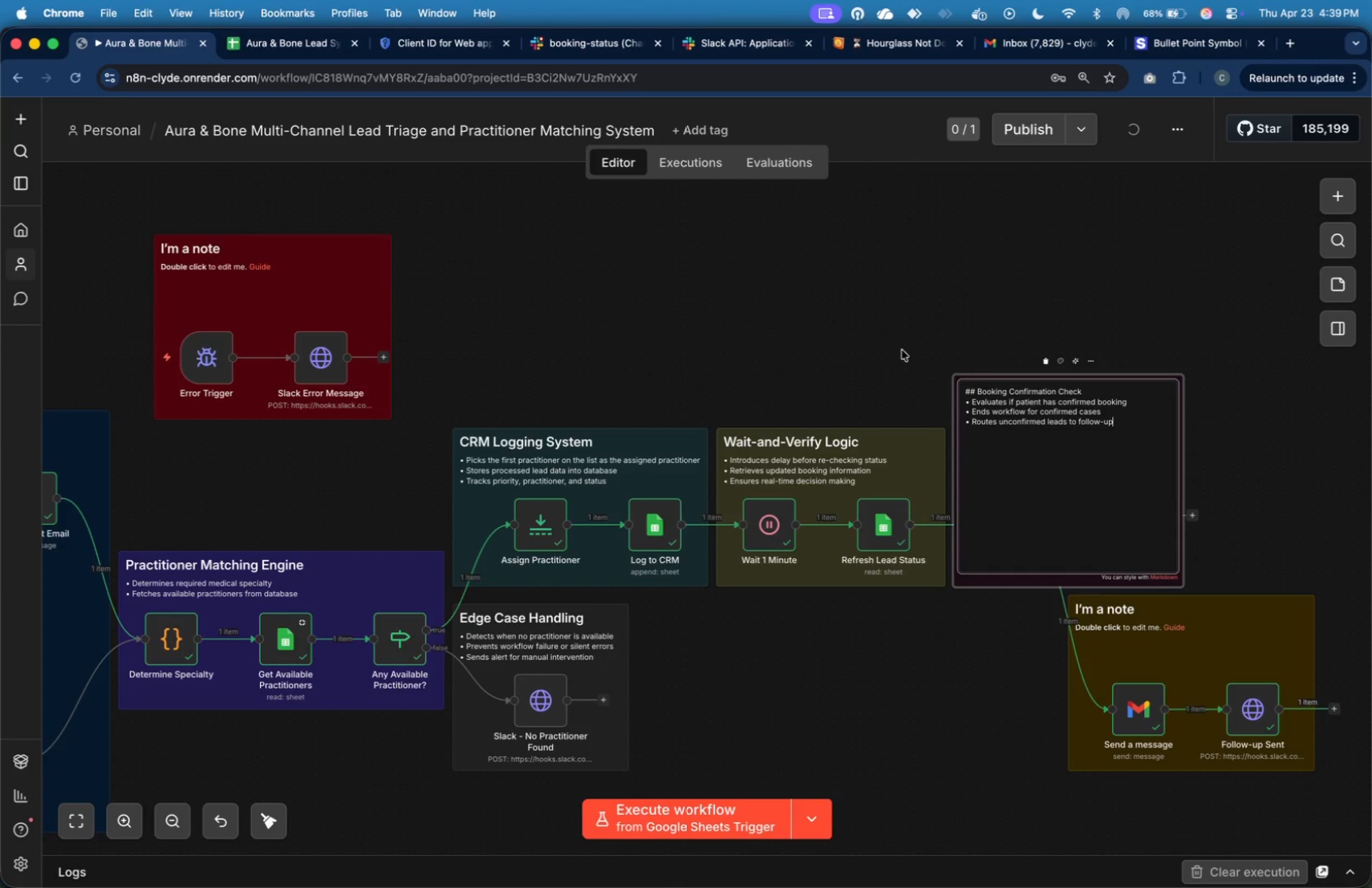 
left_click([902, 350])
 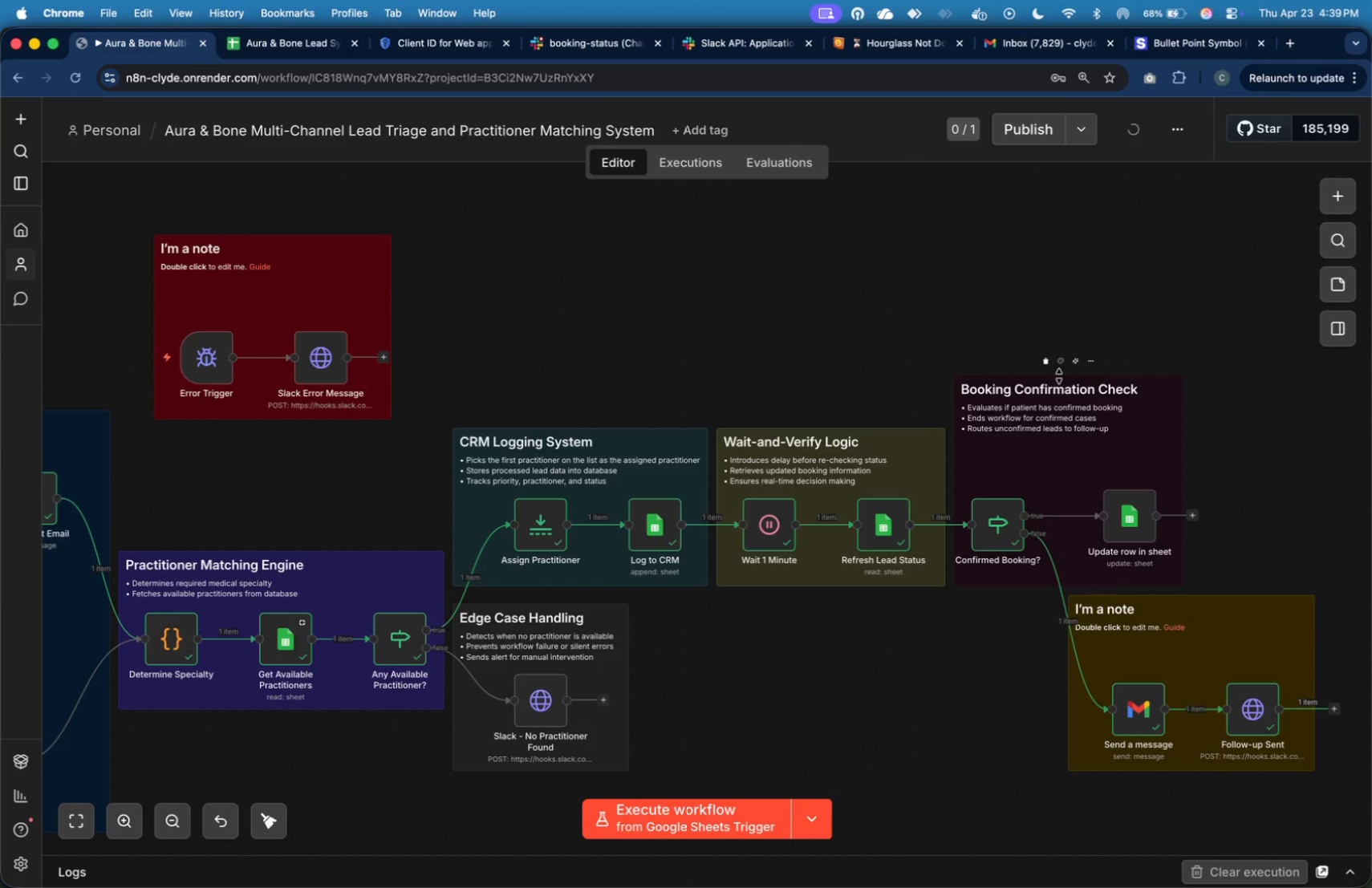 
left_click_drag(start_coordinate=[1059, 376], to_coordinate=[1051, 424])
 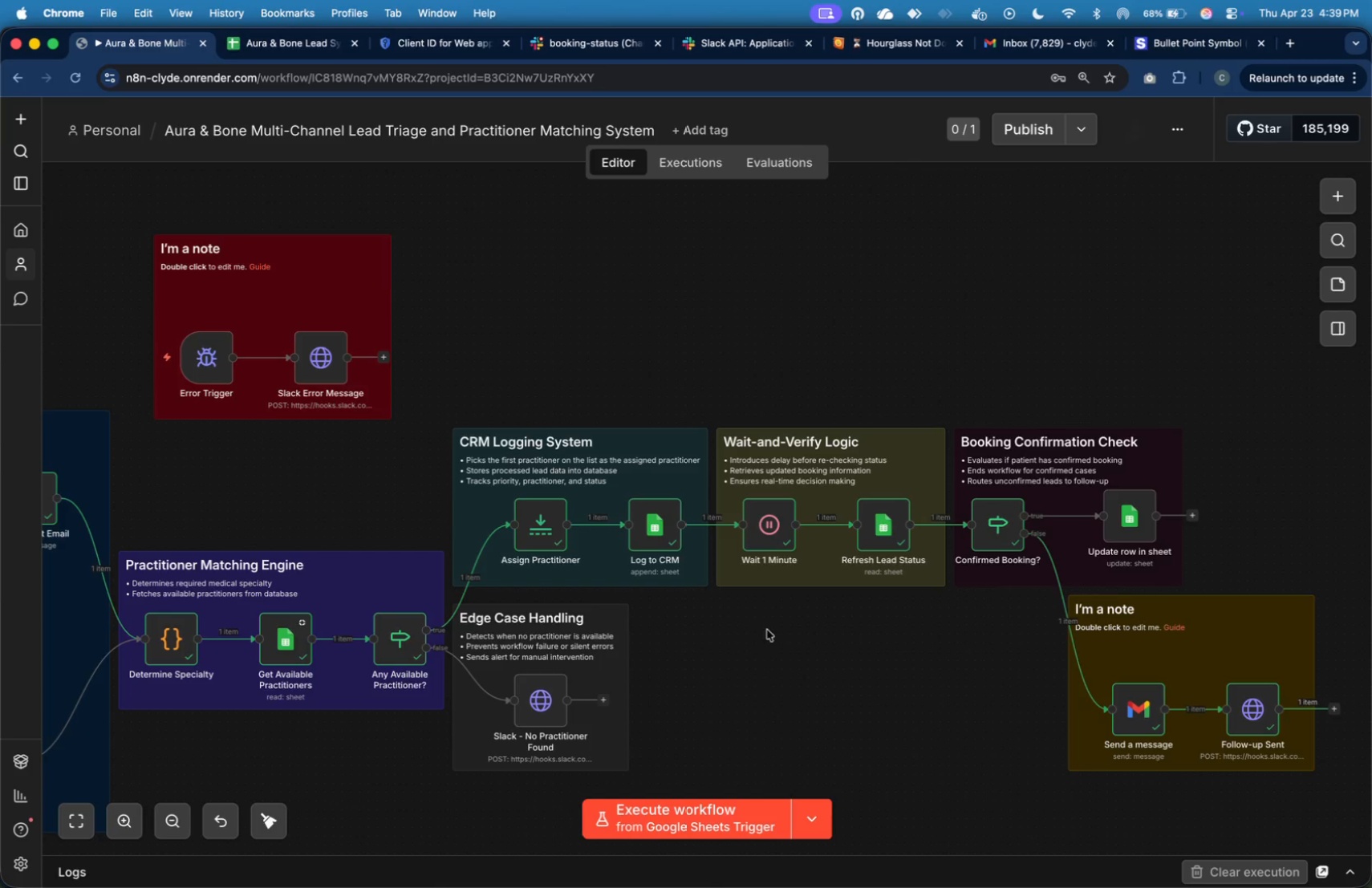 
key(Meta+CommandLeft)
 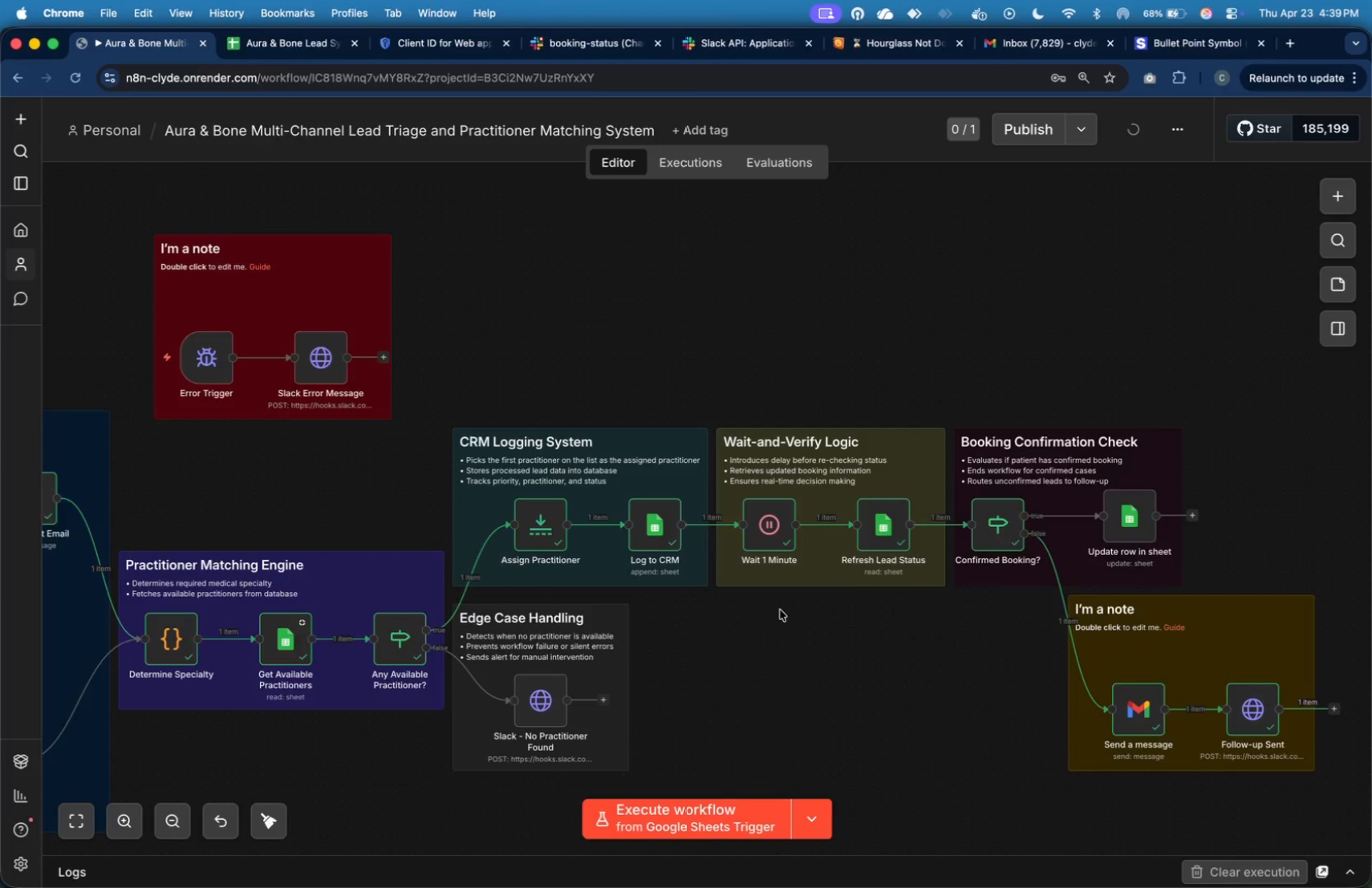 
key(Meta+Tab)
 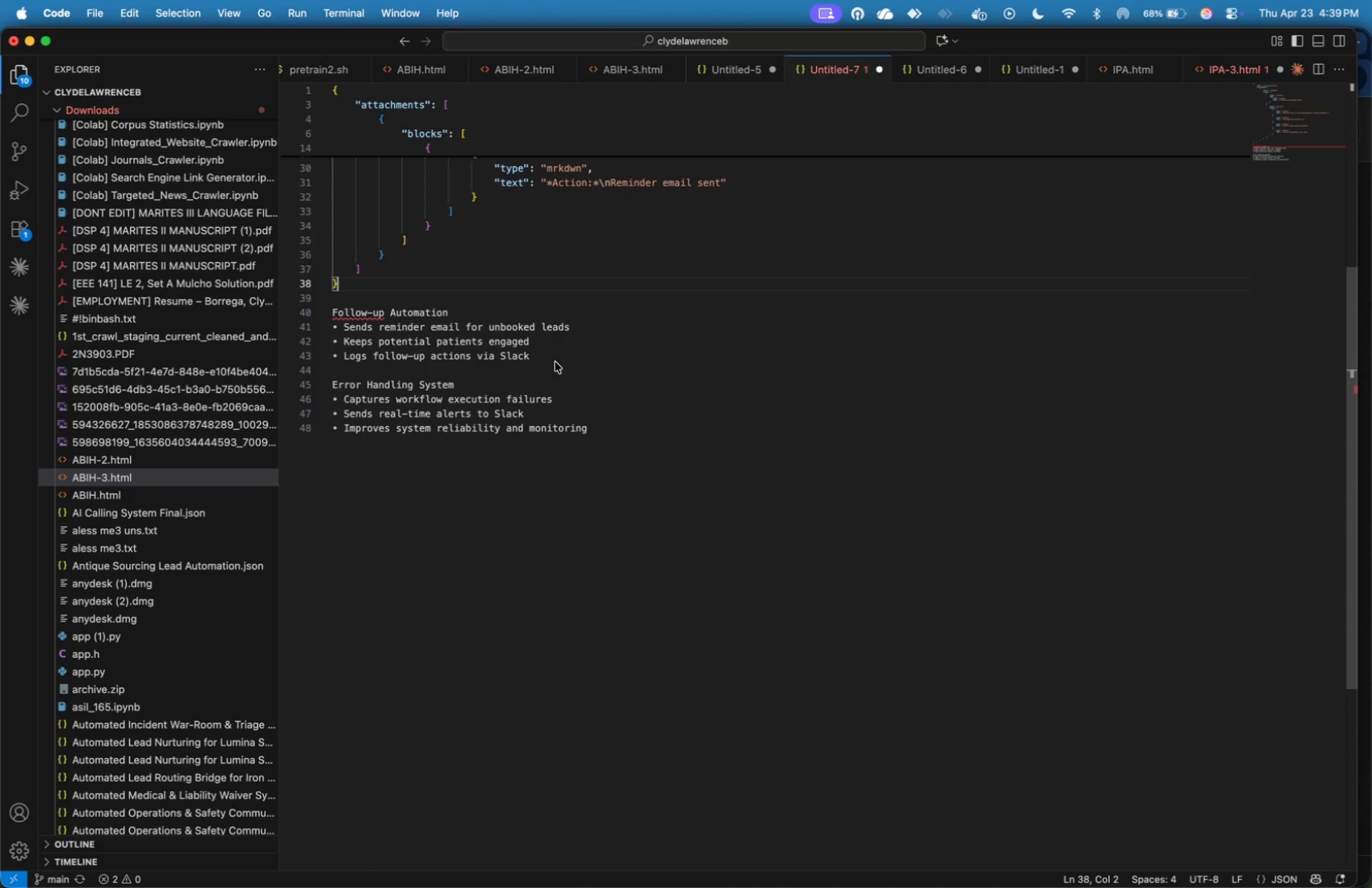 
left_click_drag(start_coordinate=[554, 357], to_coordinate=[334, 307])
 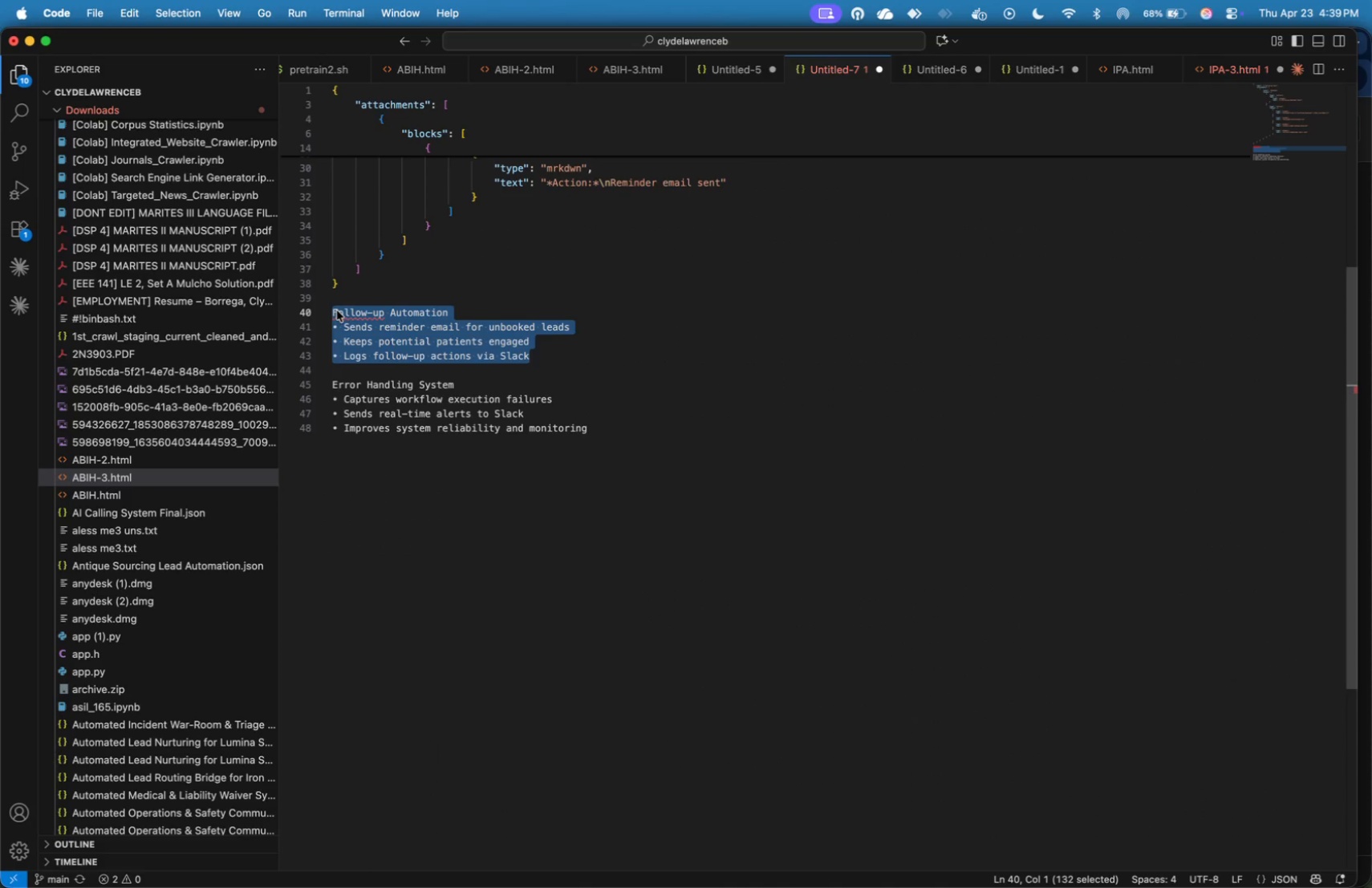 
key(Meta+X)
 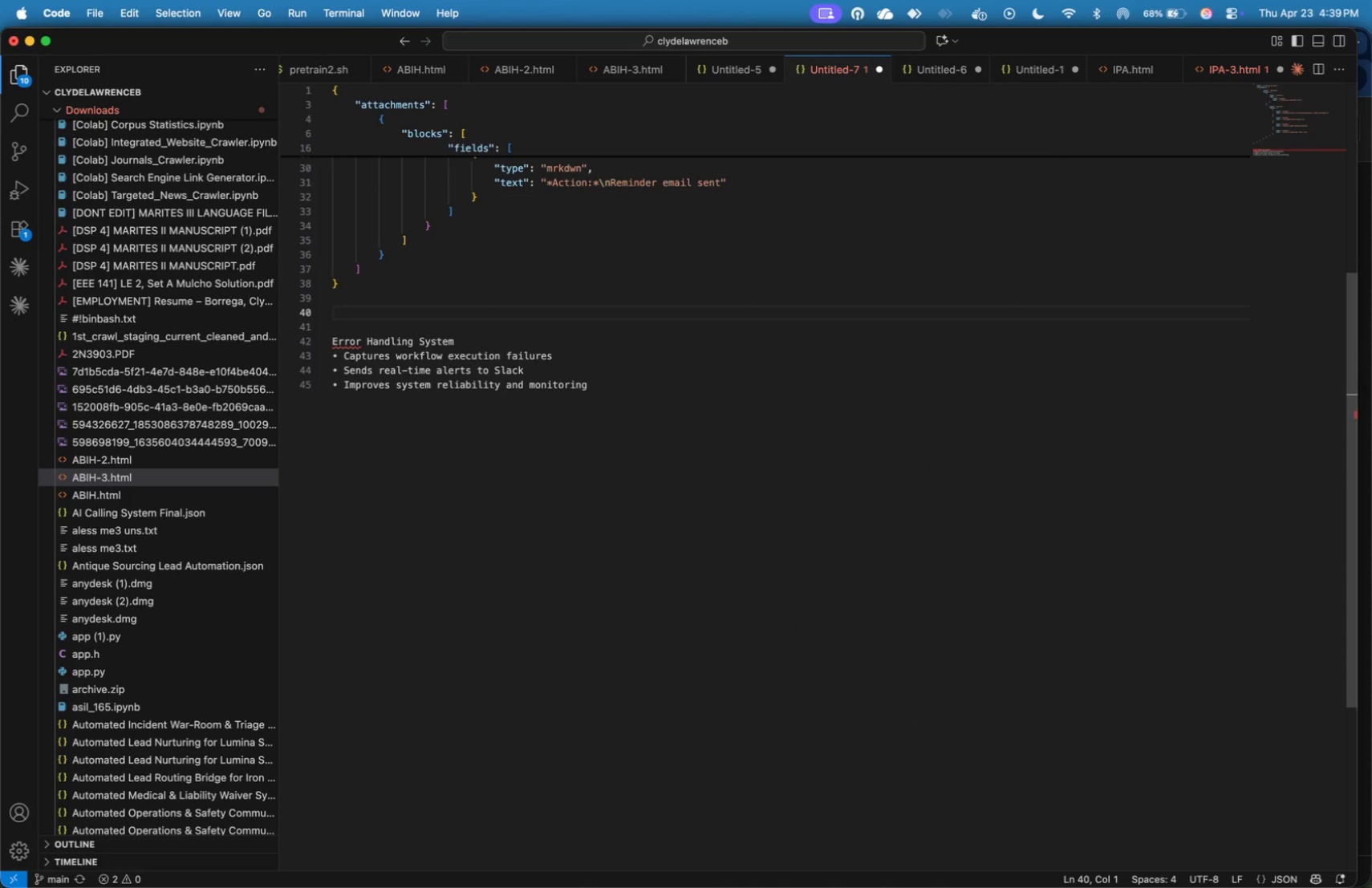 
key(Backspace)
 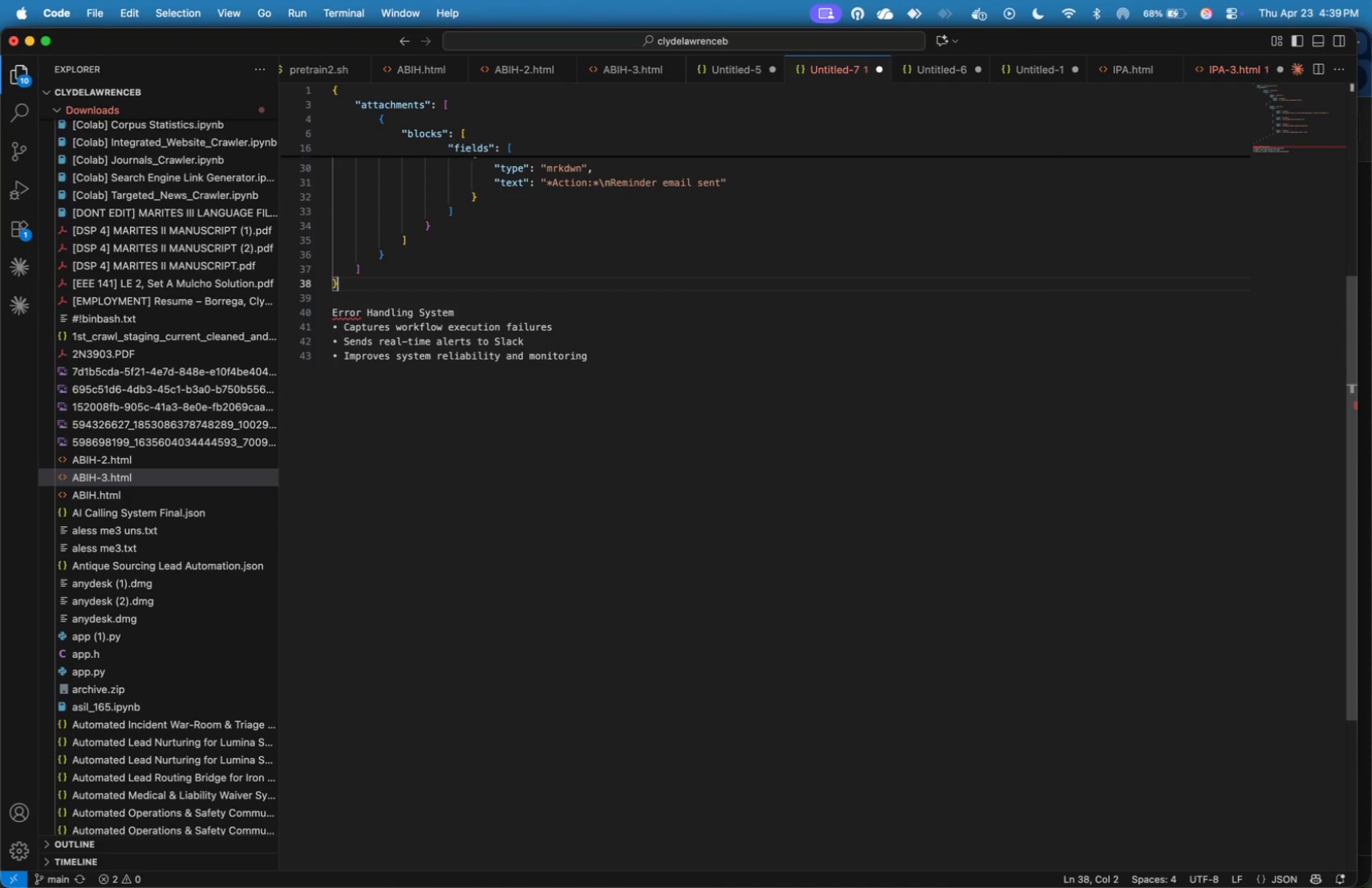 
key(Backspace)
 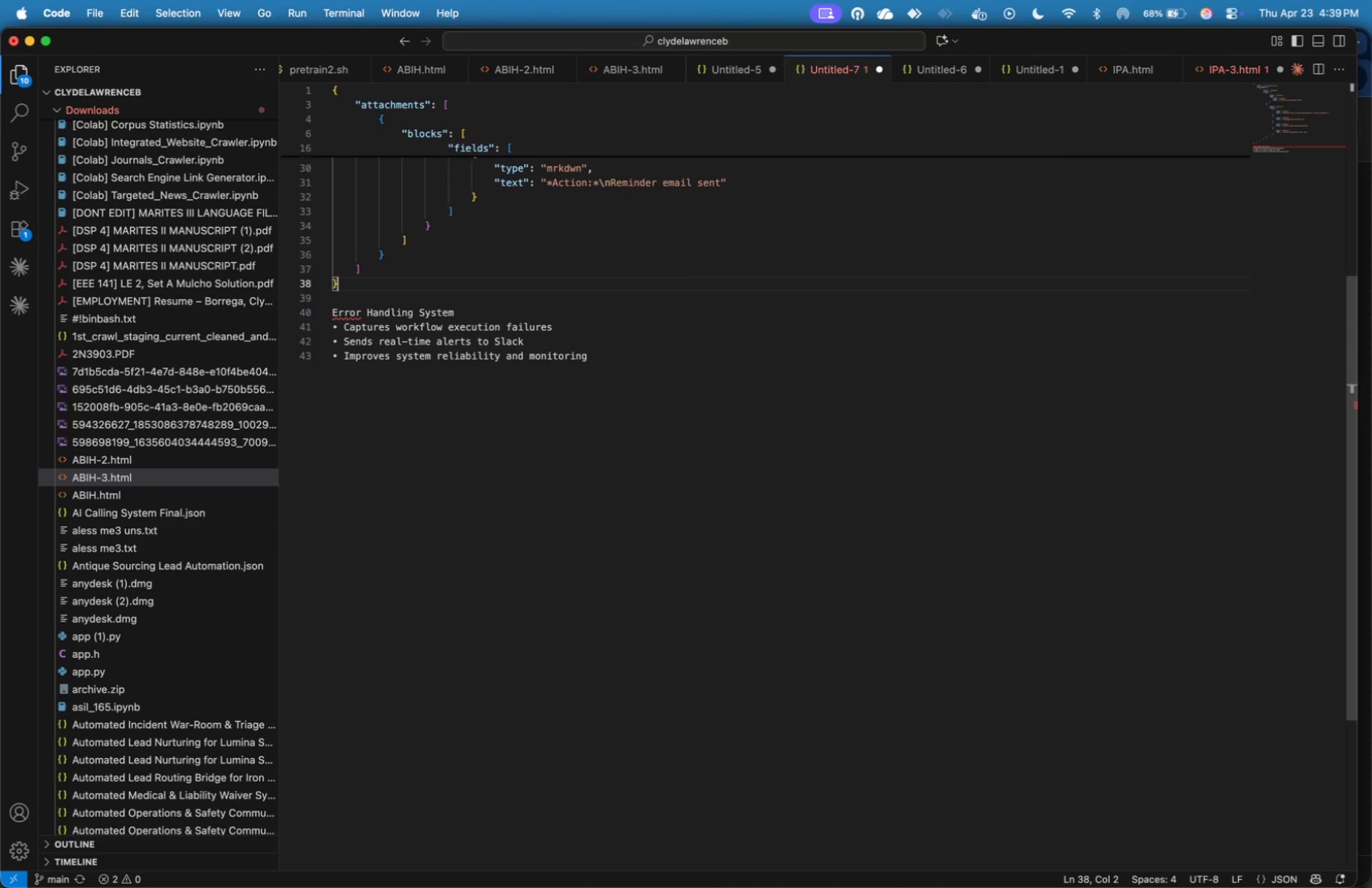 
key(Meta+CommandLeft)
 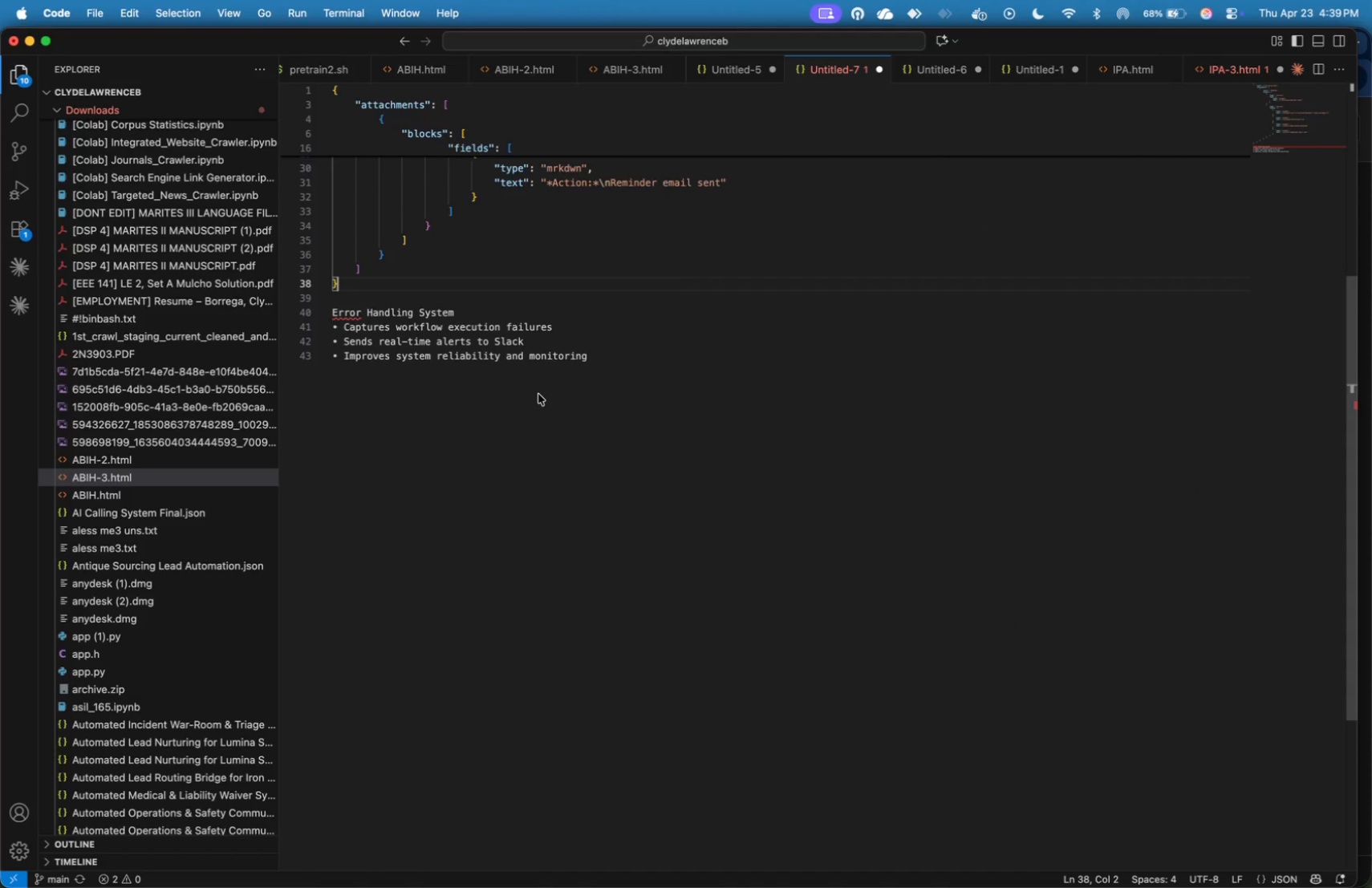 
key(Meta+Tab)
 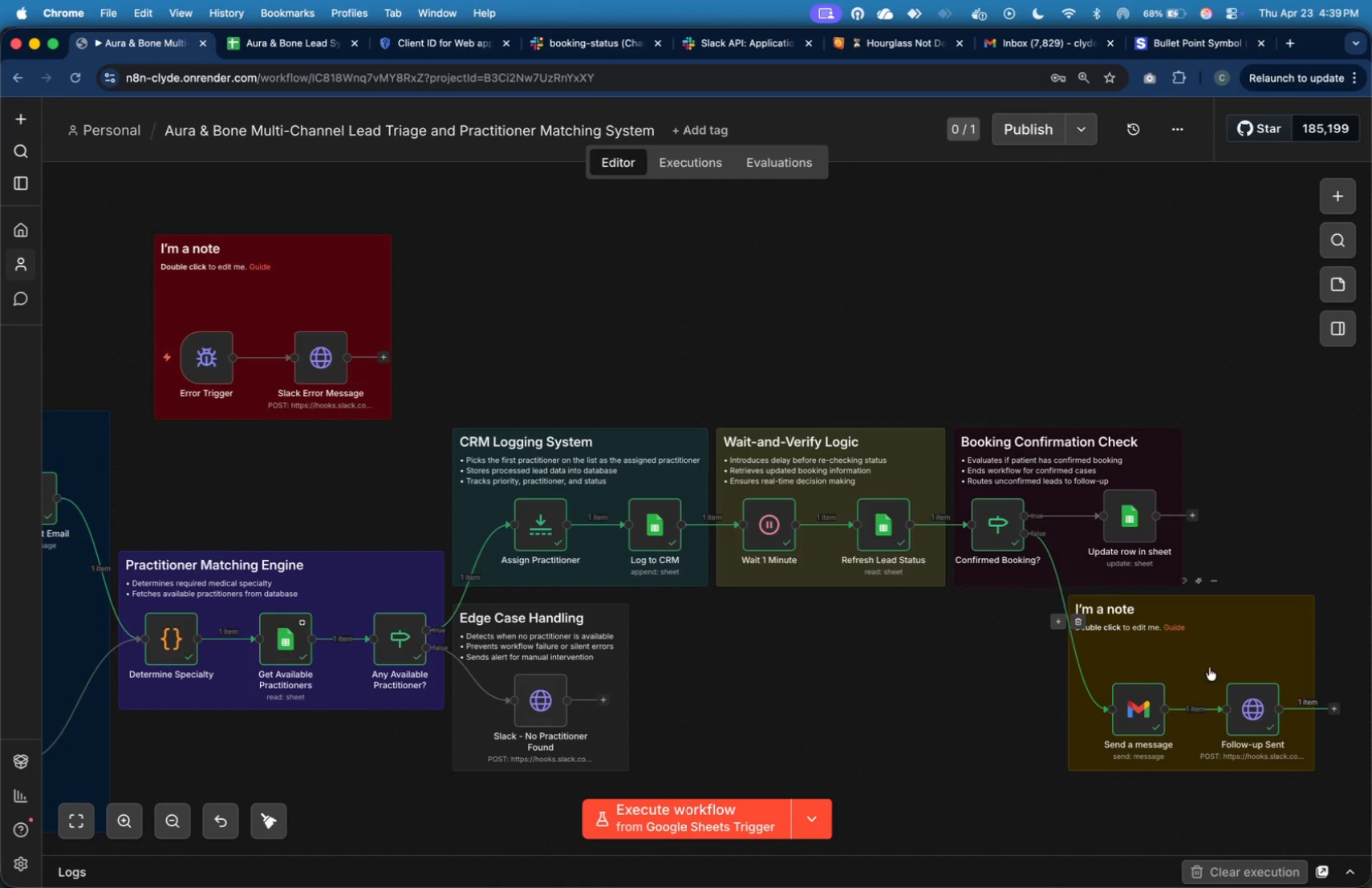 
mouse_move([1228, 630])
 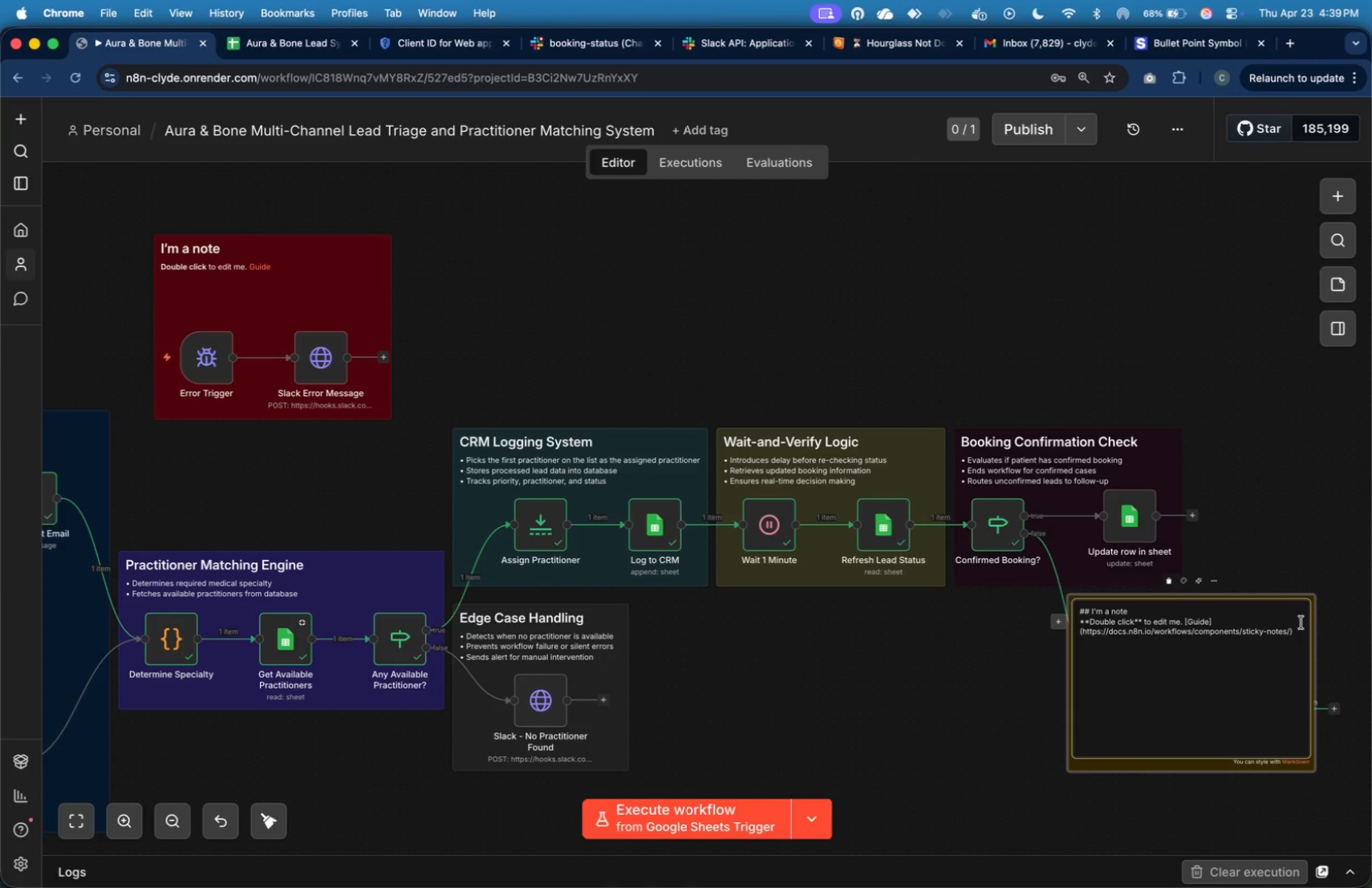 
left_click_drag(start_coordinate=[1300, 629], to_coordinate=[1093, 609])
 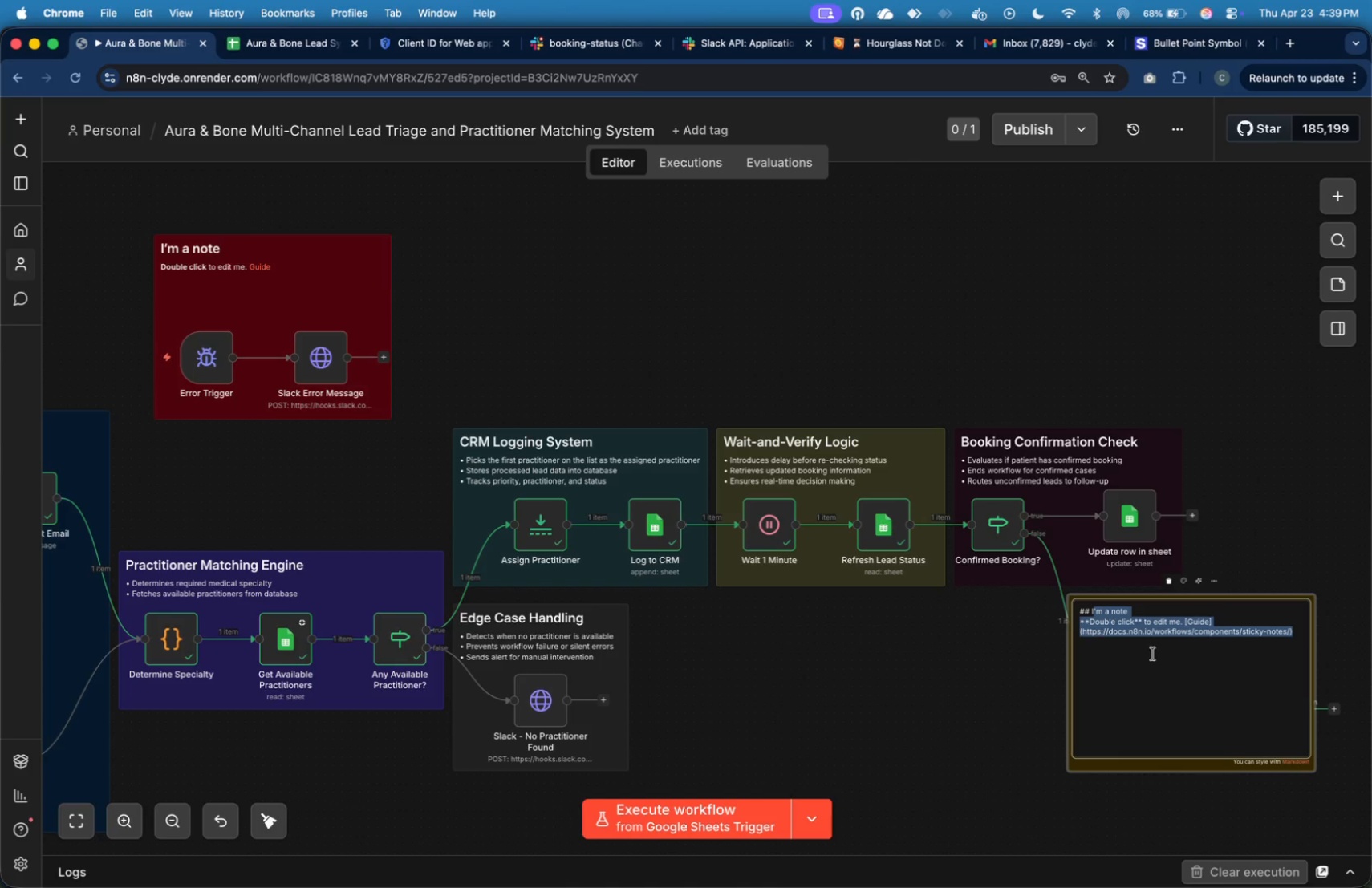 
key(Backspace)
 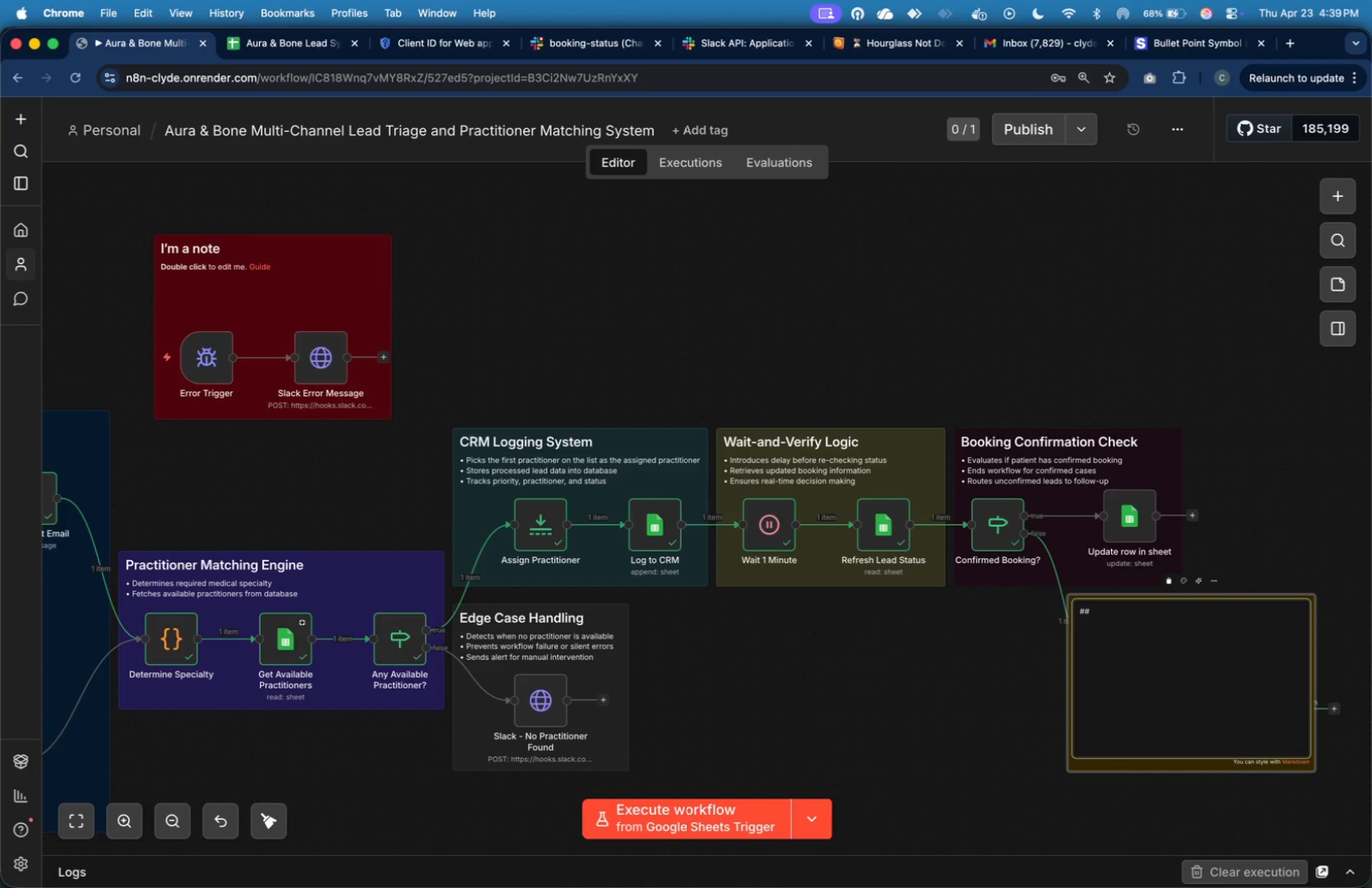 
key(Backspace)
 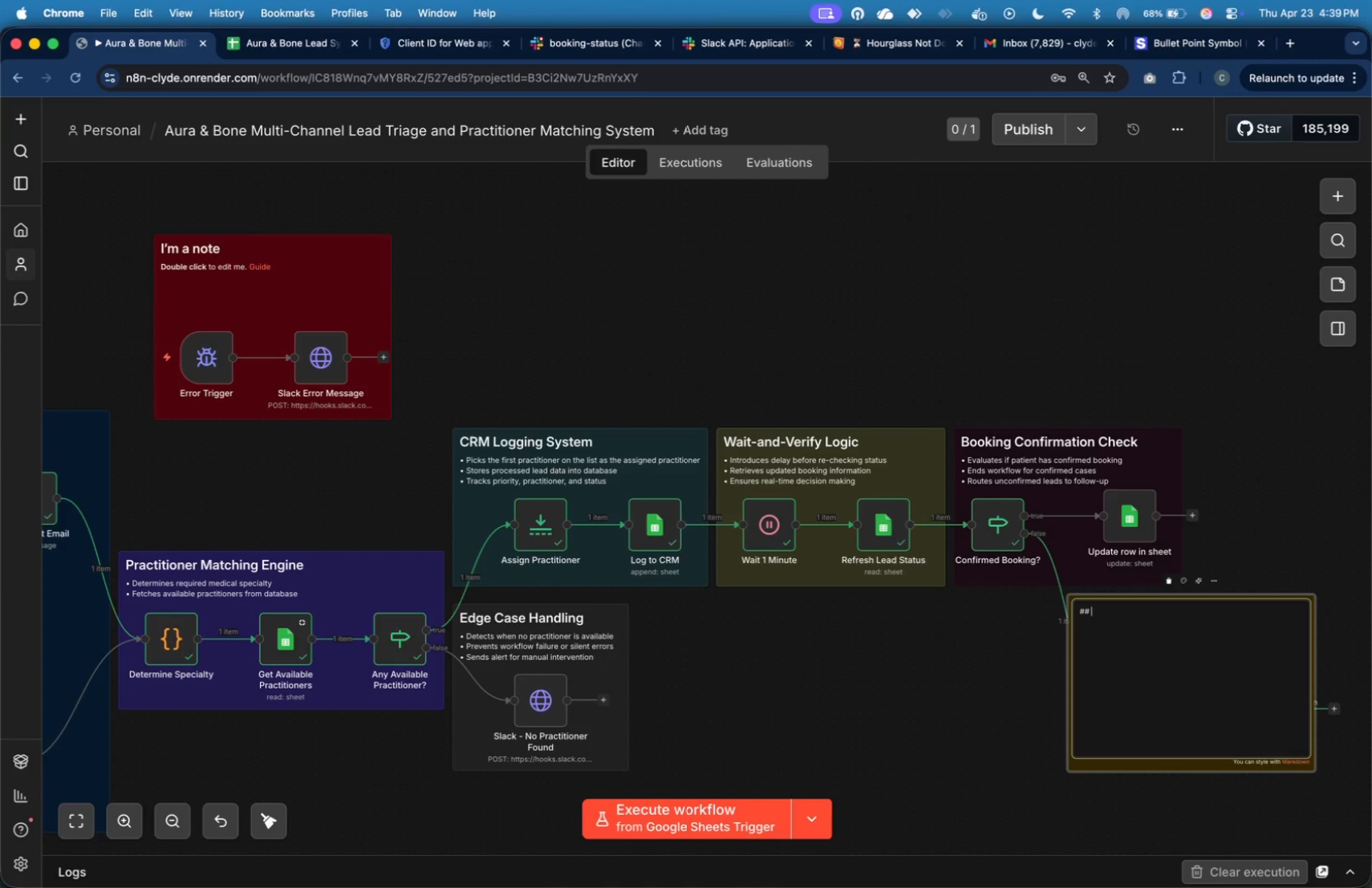 
key(Meta+V)
 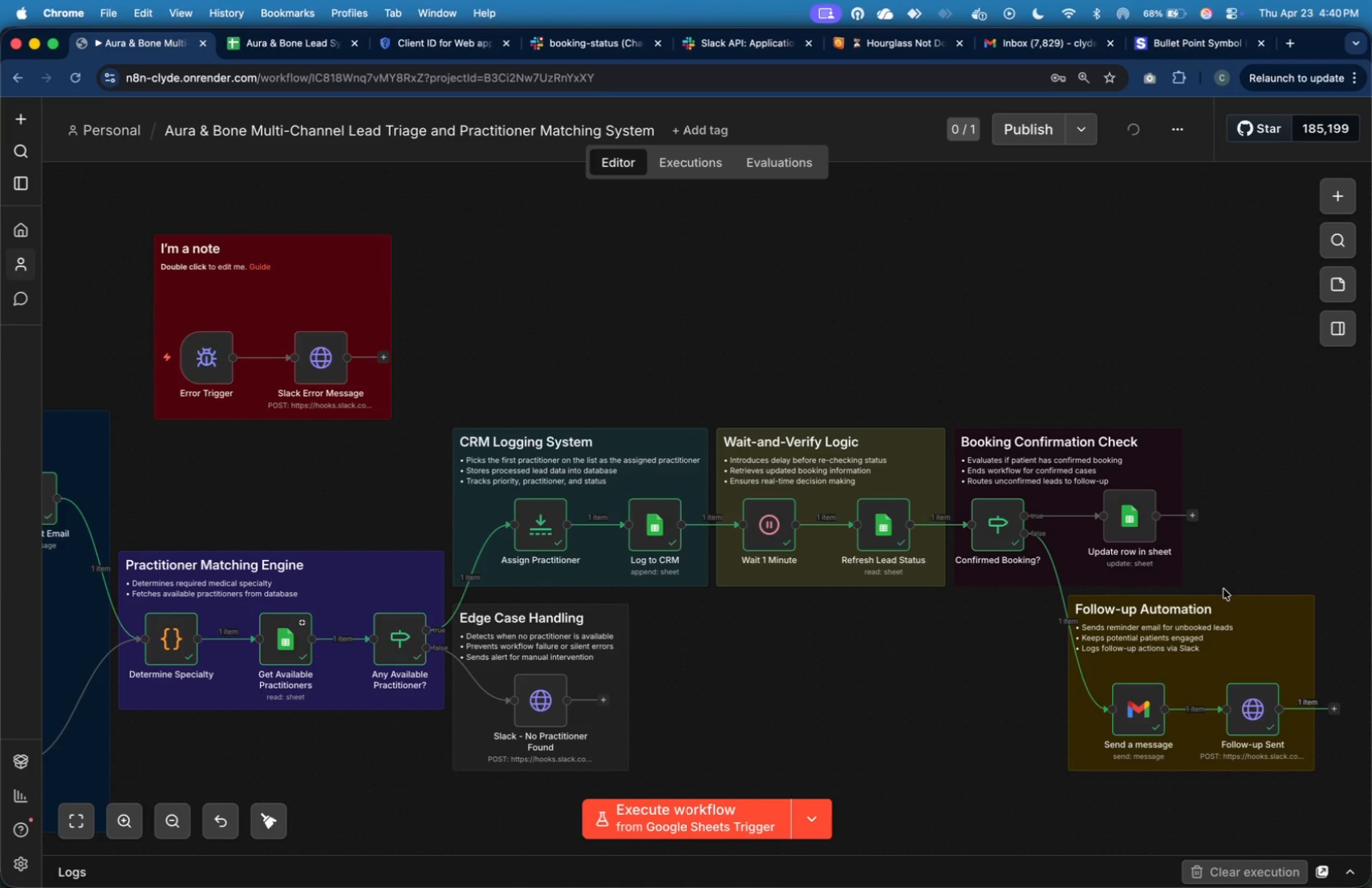 
left_click_drag(start_coordinate=[1223, 592], to_coordinate=[1218, 622])
 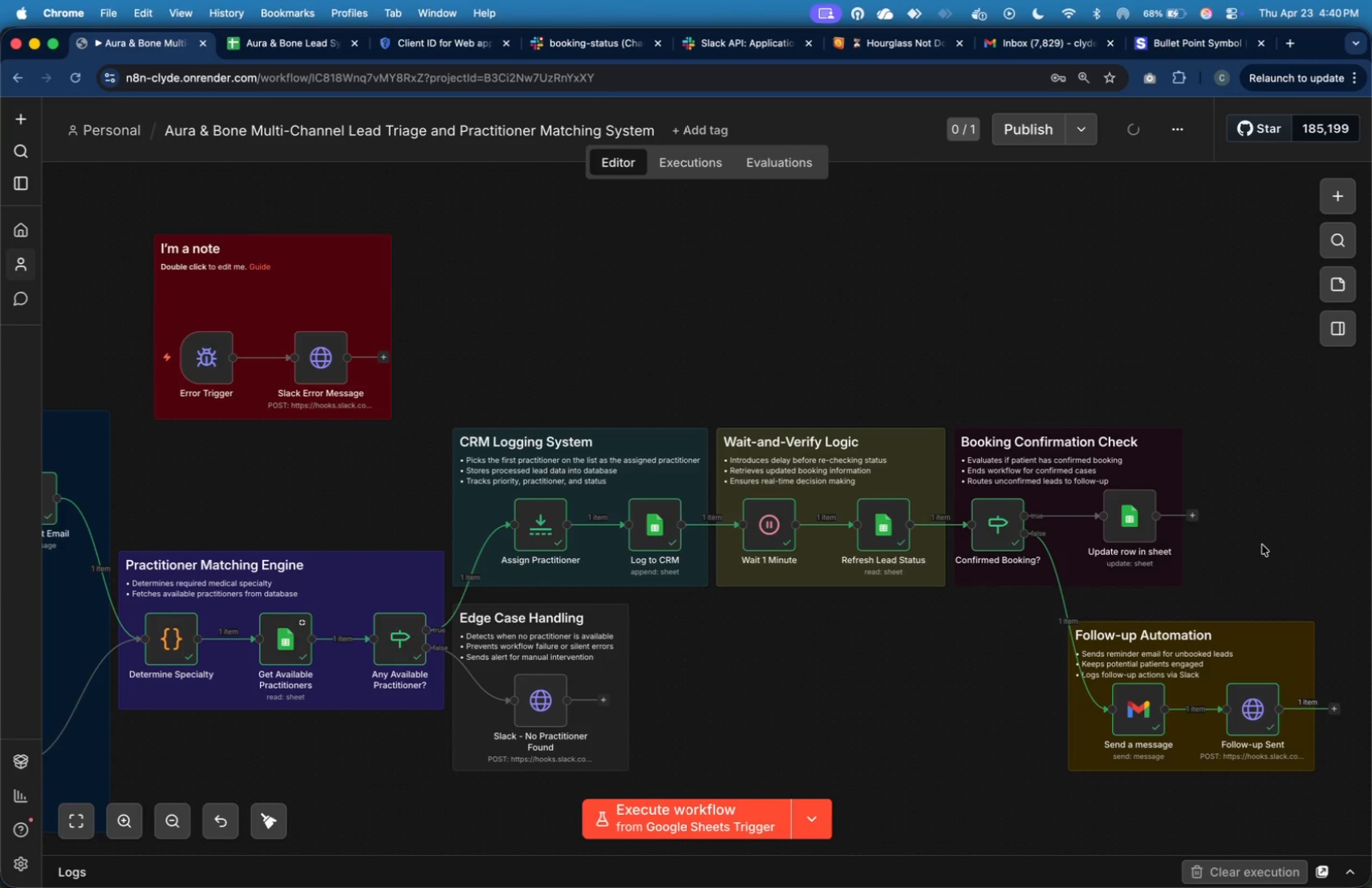 
left_click([1263, 545])
 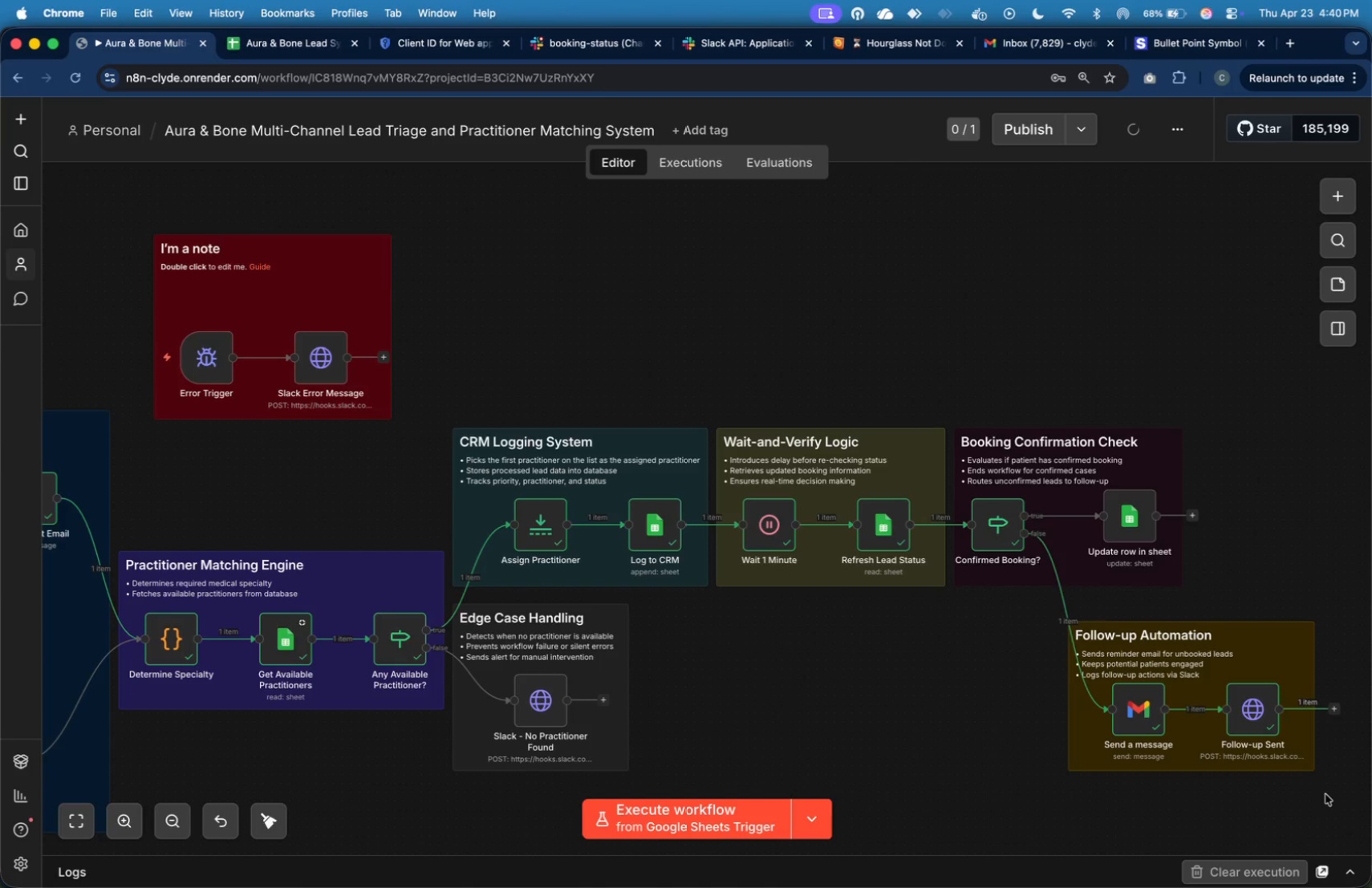 
left_click_drag(start_coordinate=[1325, 796], to_coordinate=[1044, 600])
 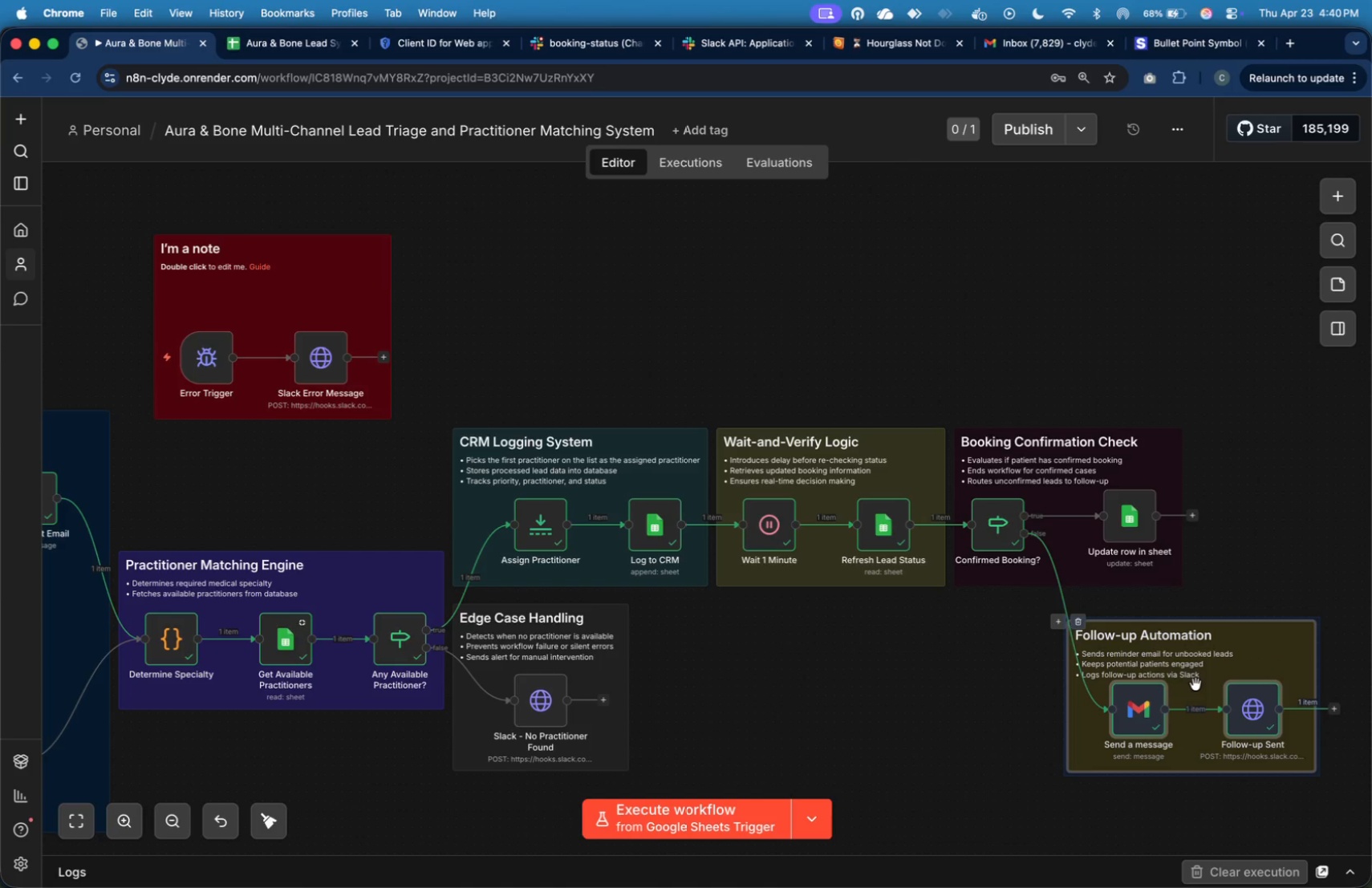 
left_click_drag(start_coordinate=[1195, 684], to_coordinate=[1194, 660])
 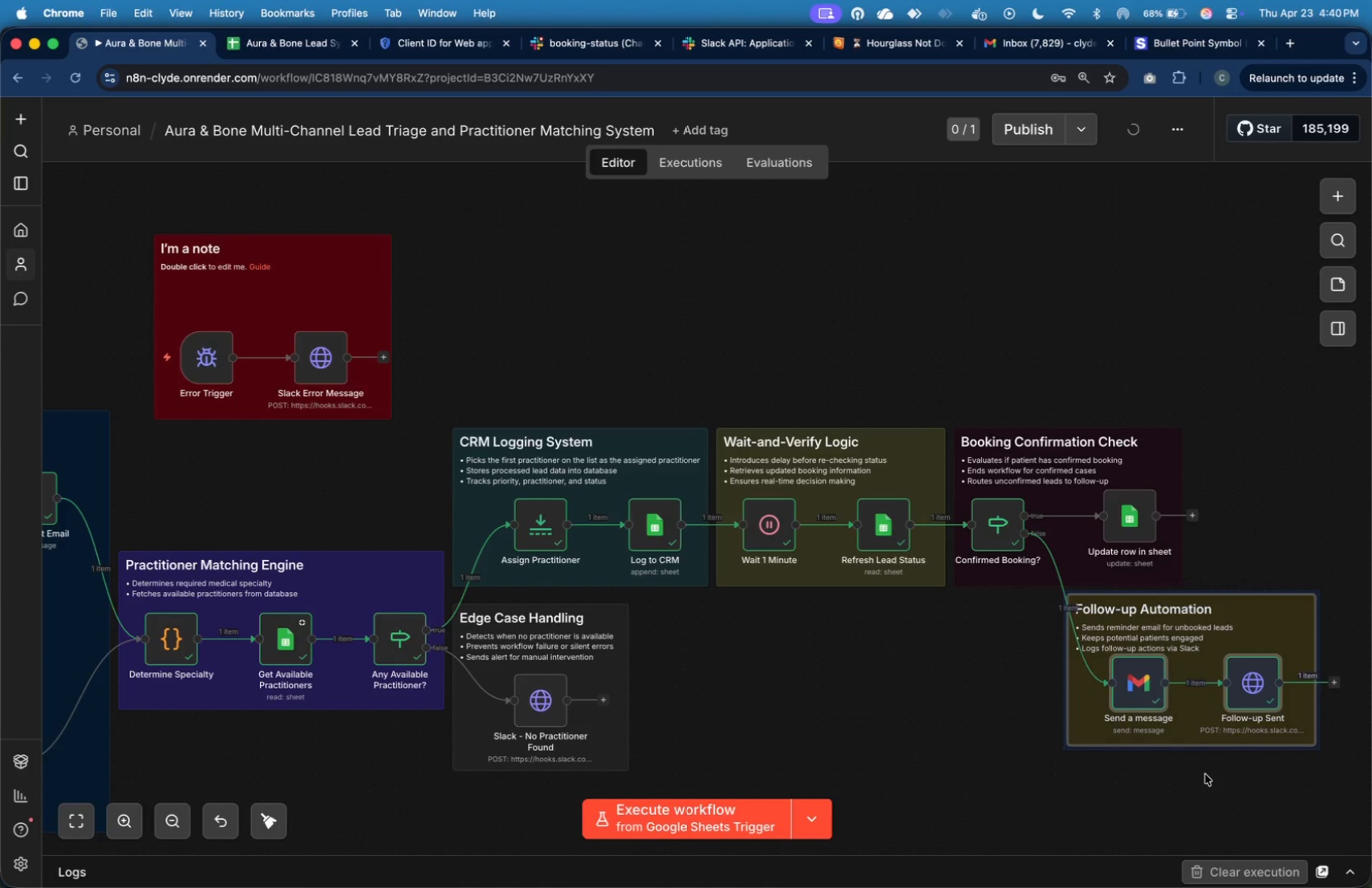 
left_click([1205, 774])
 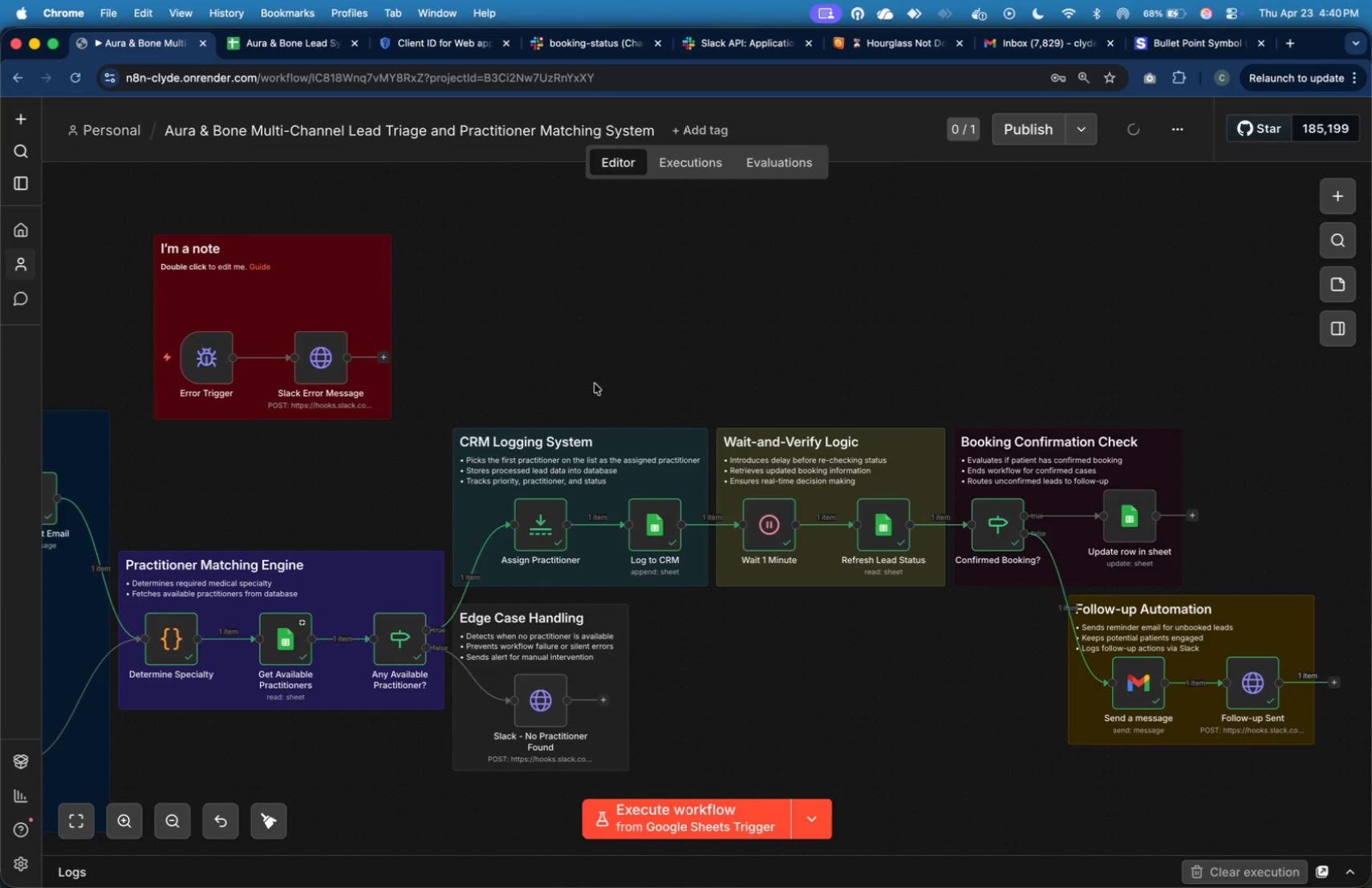 
key(Meta+CommandLeft)
 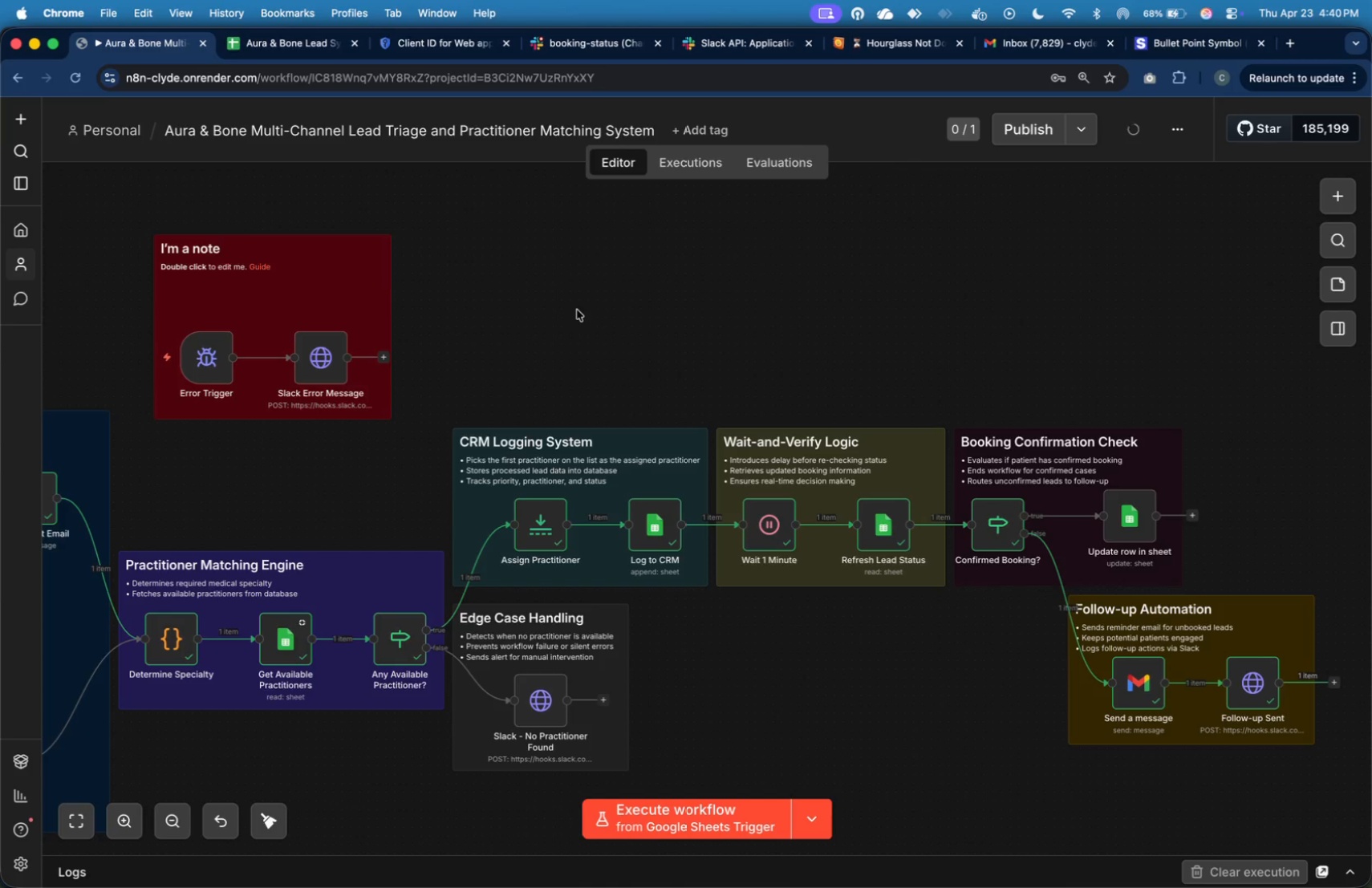 
key(Meta+Tab)
 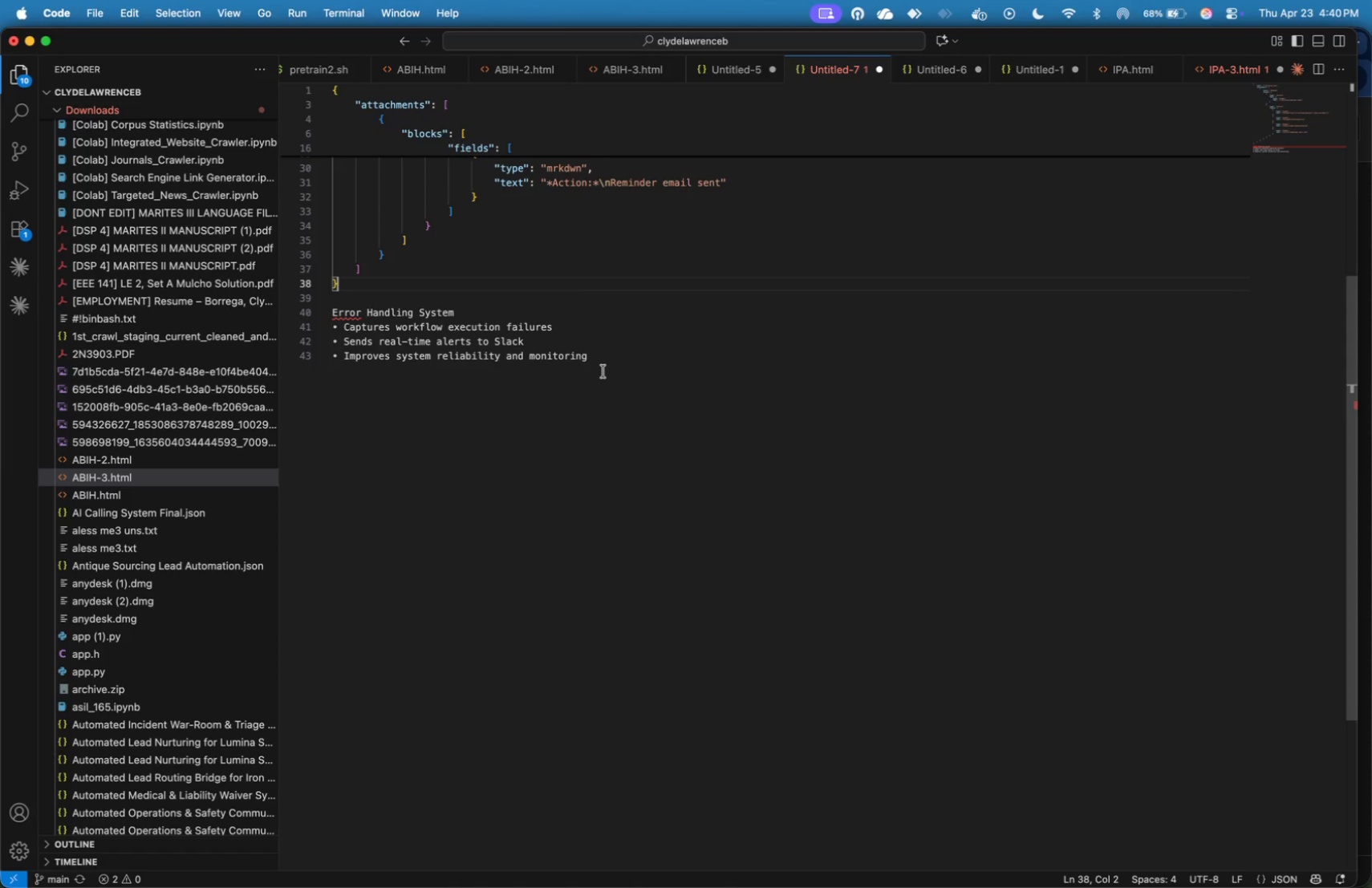 
wait(11.27)
 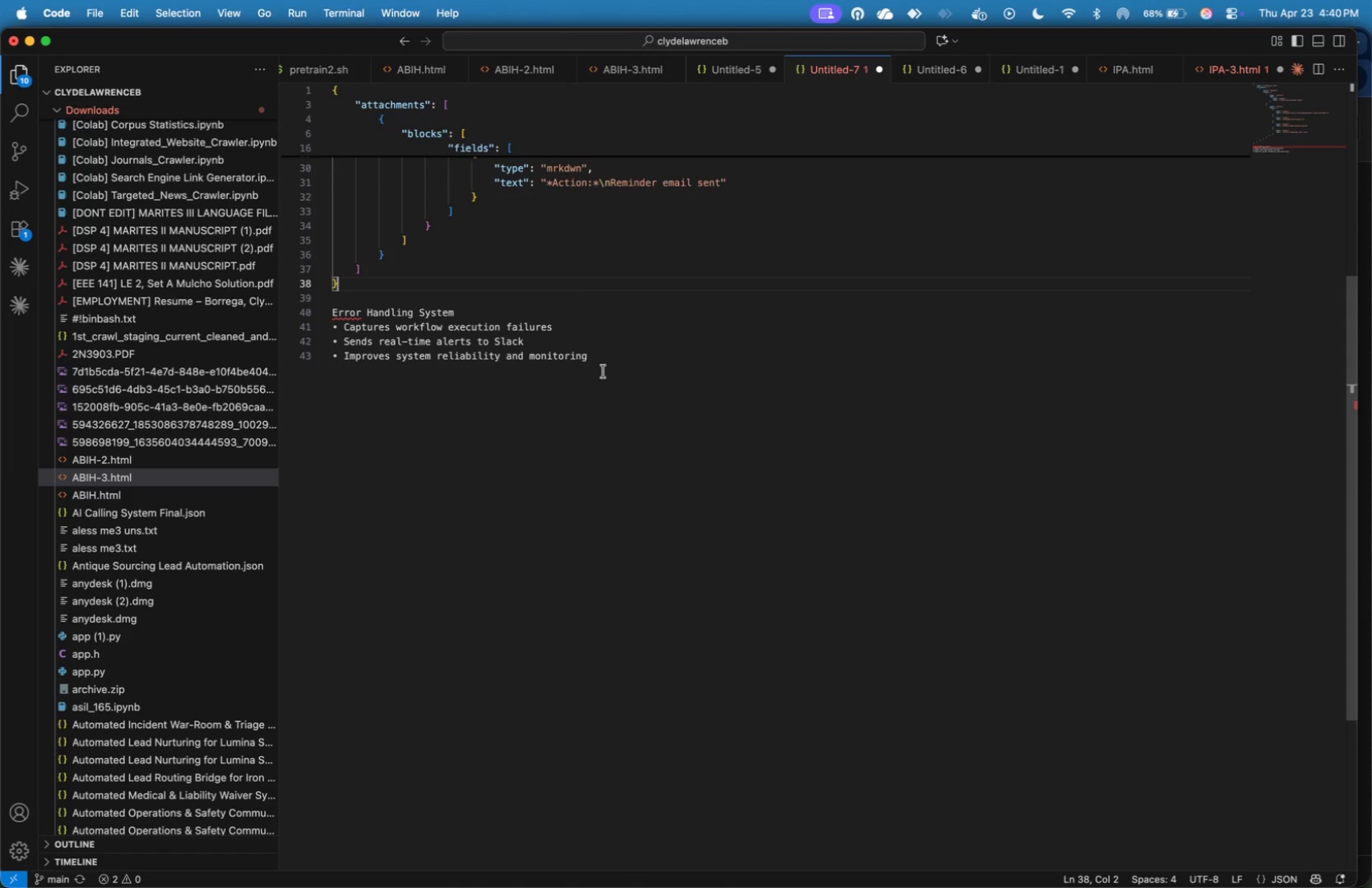 
left_click_drag(start_coordinate=[611, 363], to_coordinate=[496, 335])
 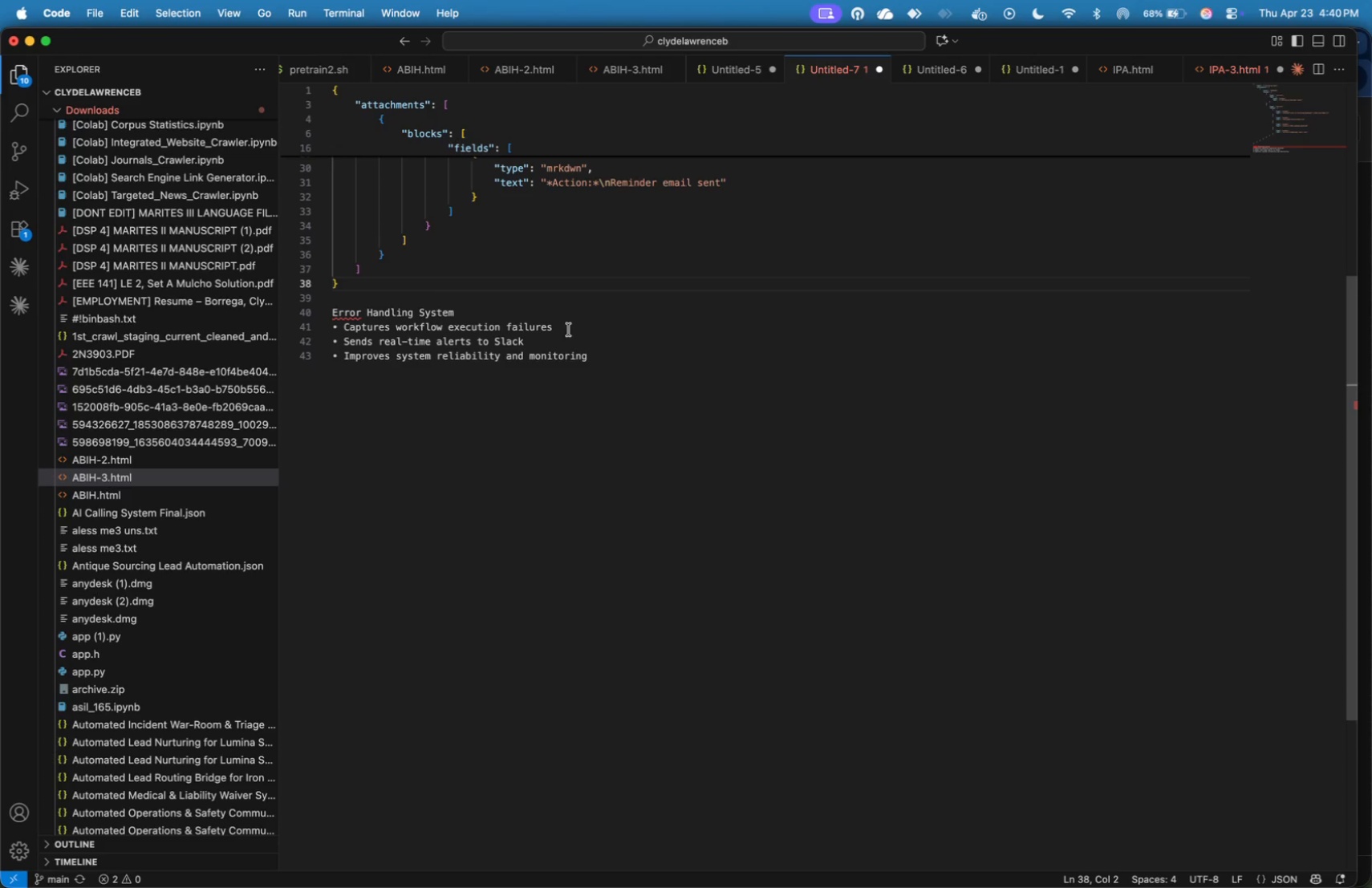 
left_click([569, 330])
 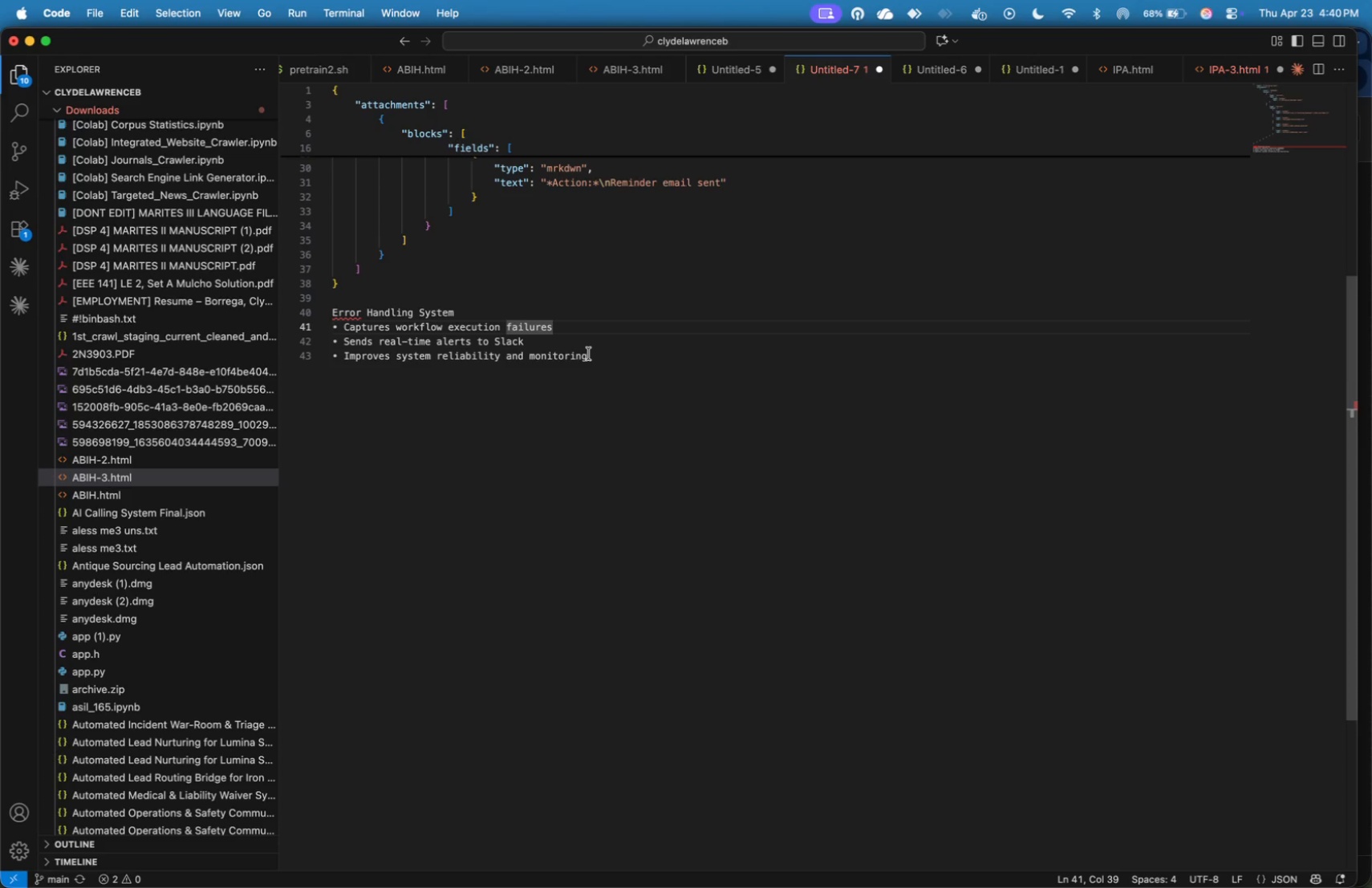 
left_click_drag(start_coordinate=[589, 354], to_coordinate=[311, 306])
 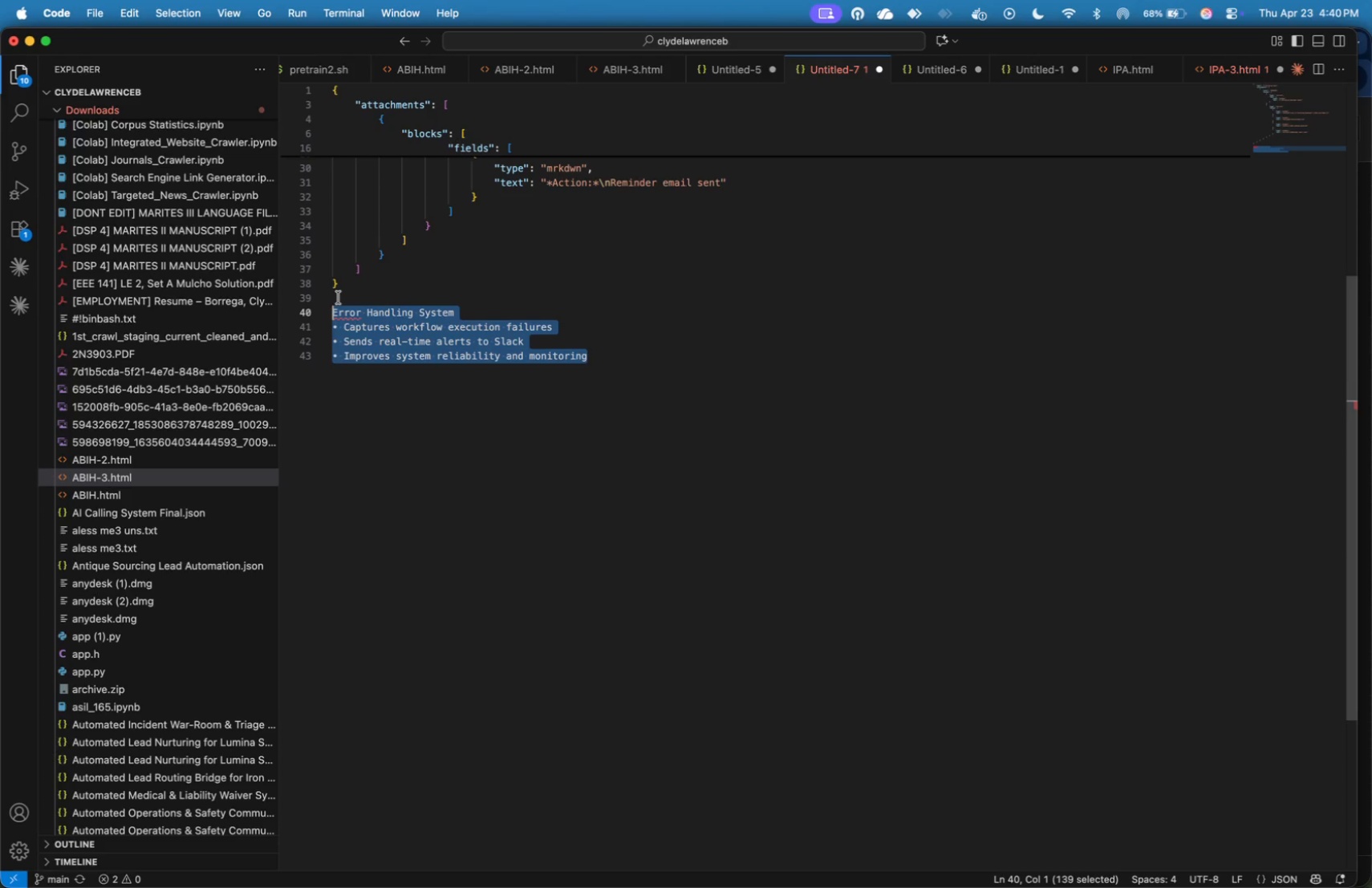 
key(Meta+X)
 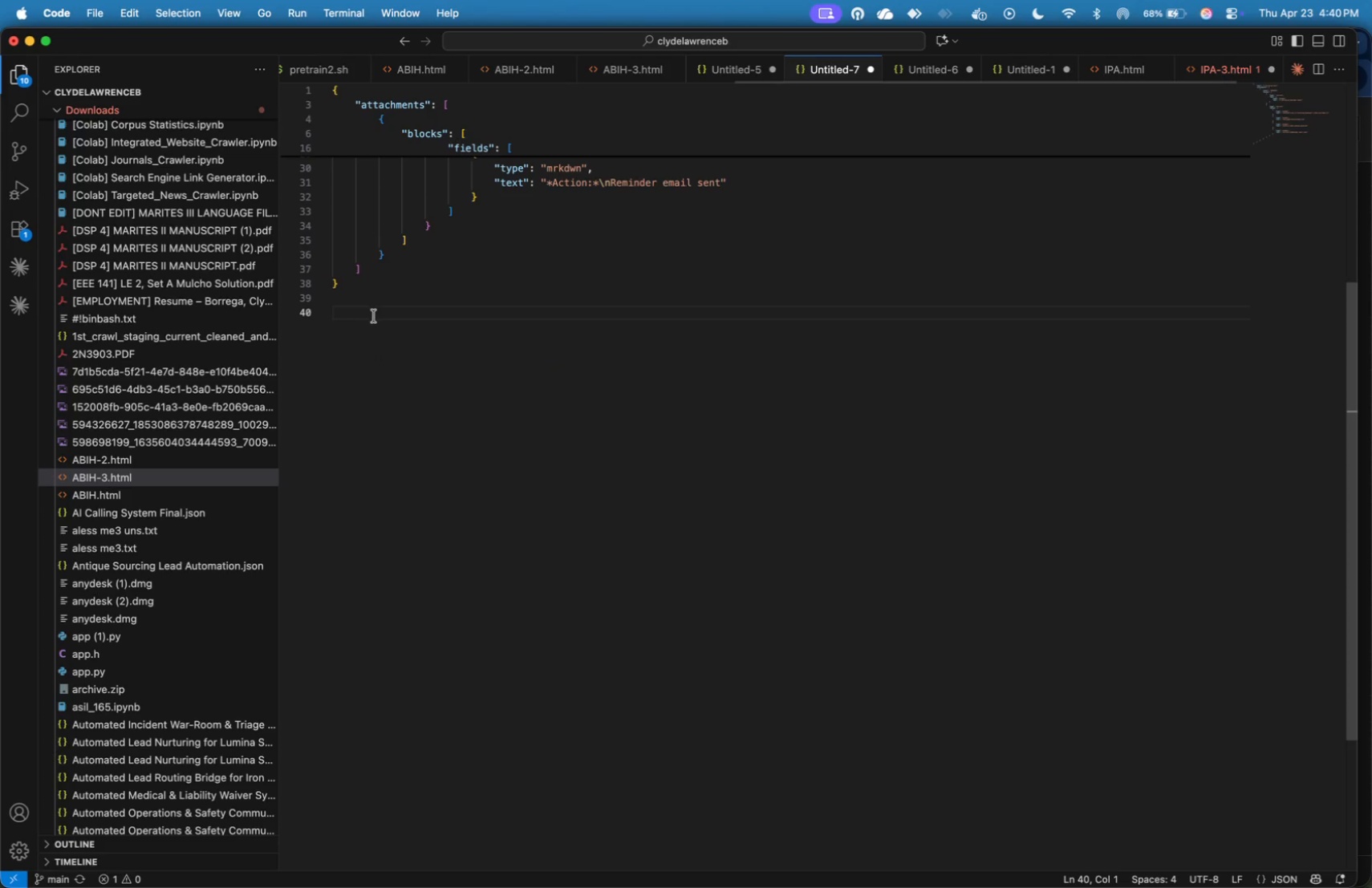 
key(Backspace)
 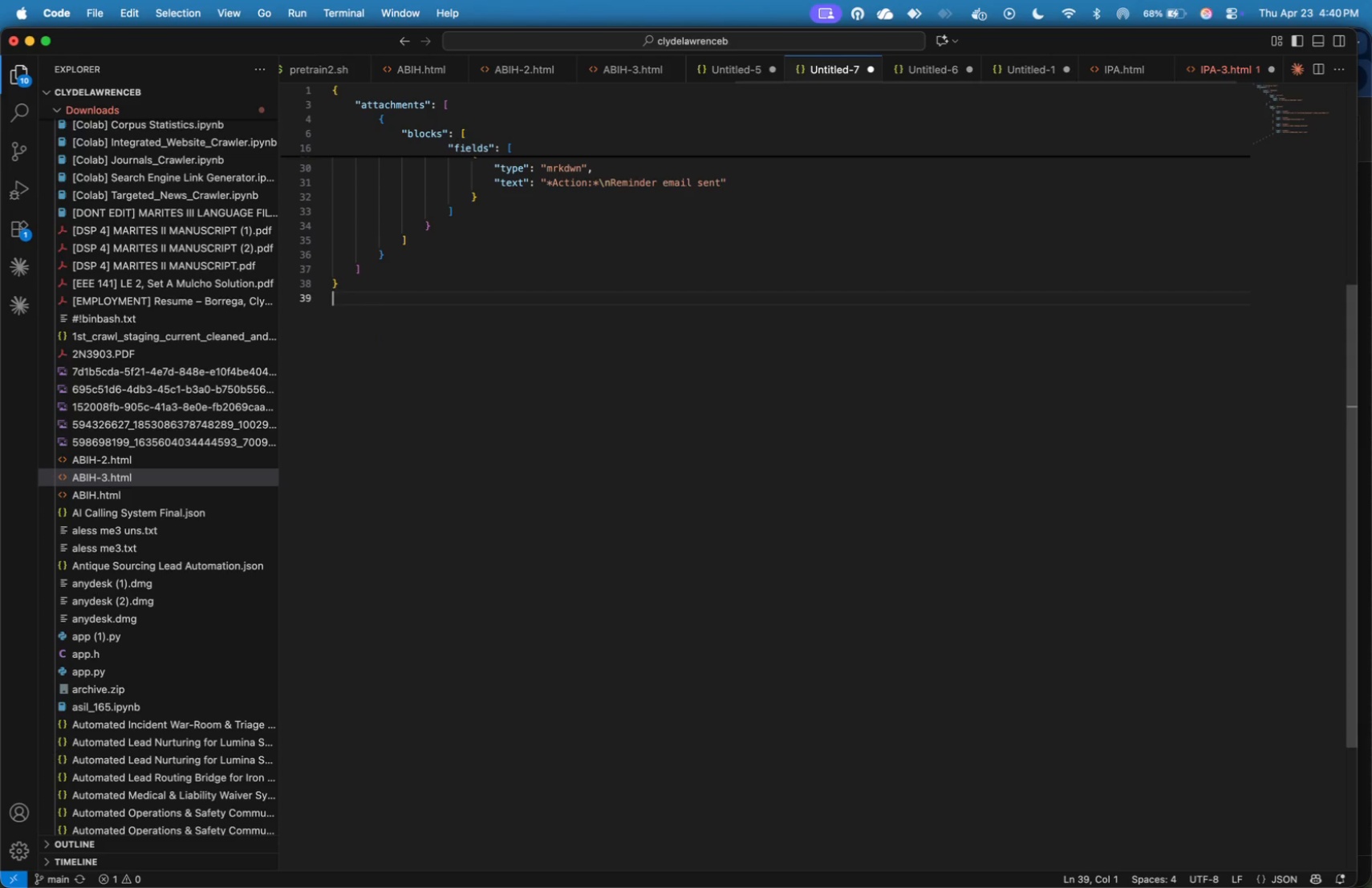 
key(Backspace)
 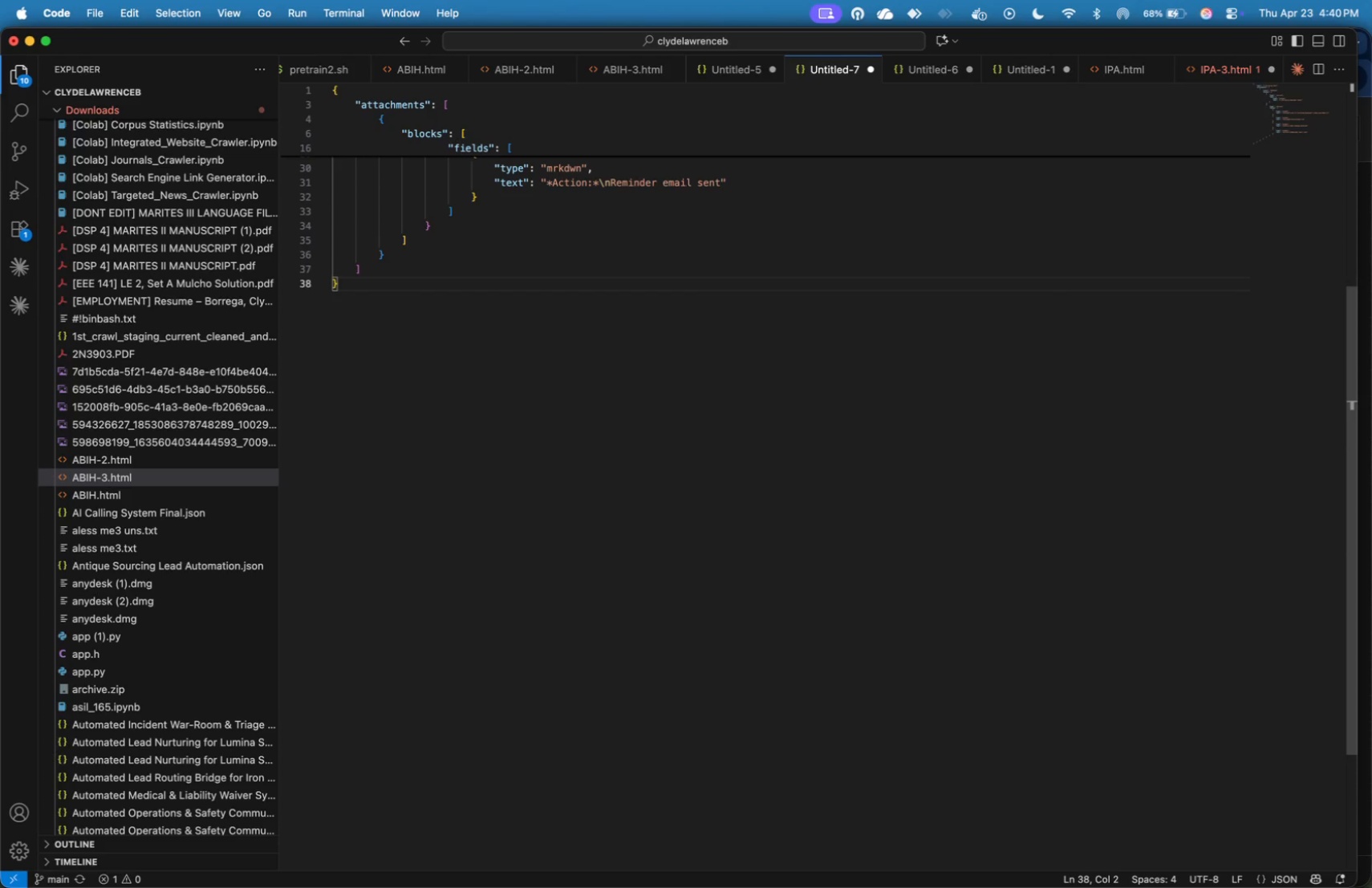 
key(Meta+CommandLeft)
 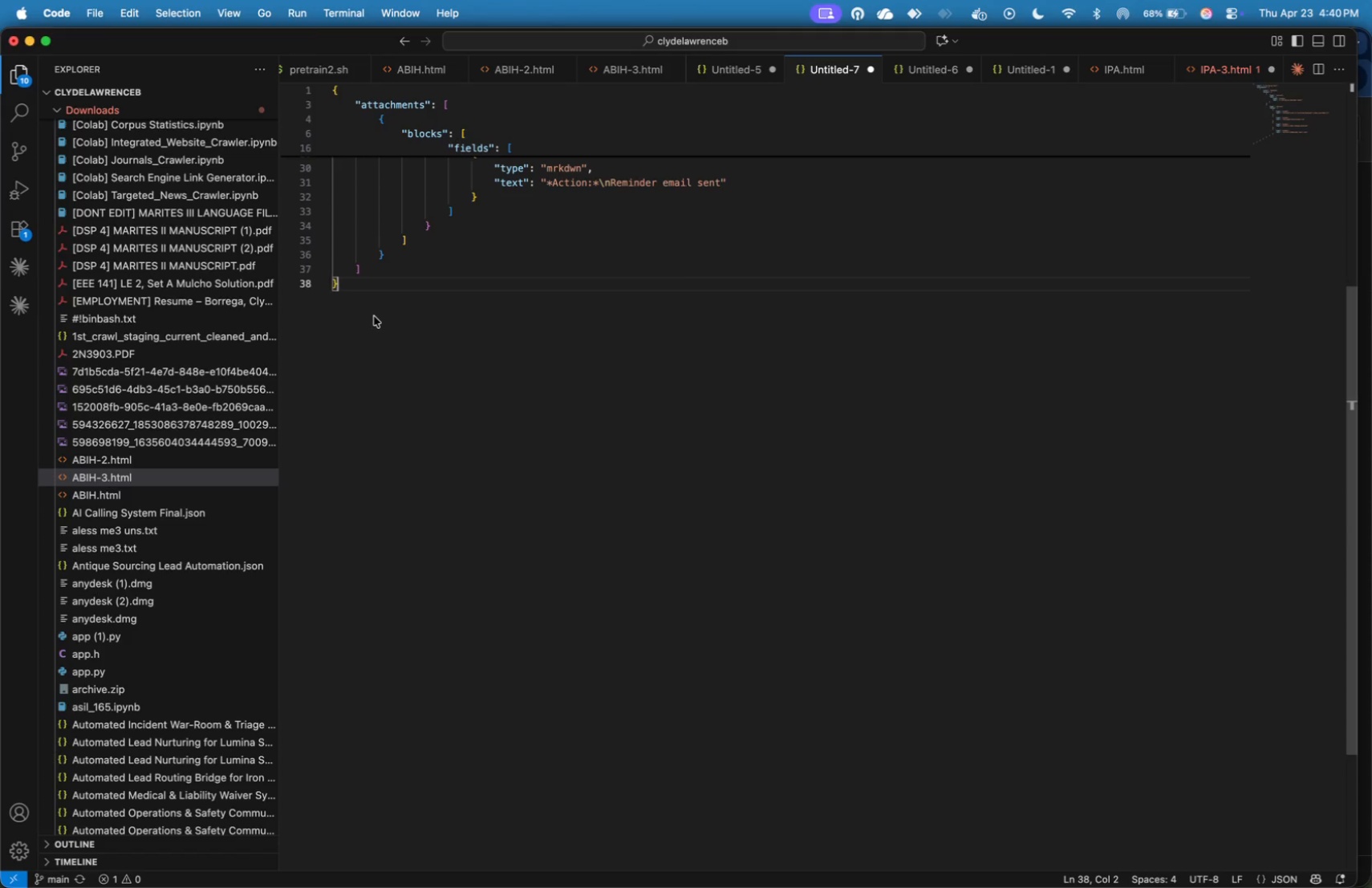 
key(Meta+Tab)
 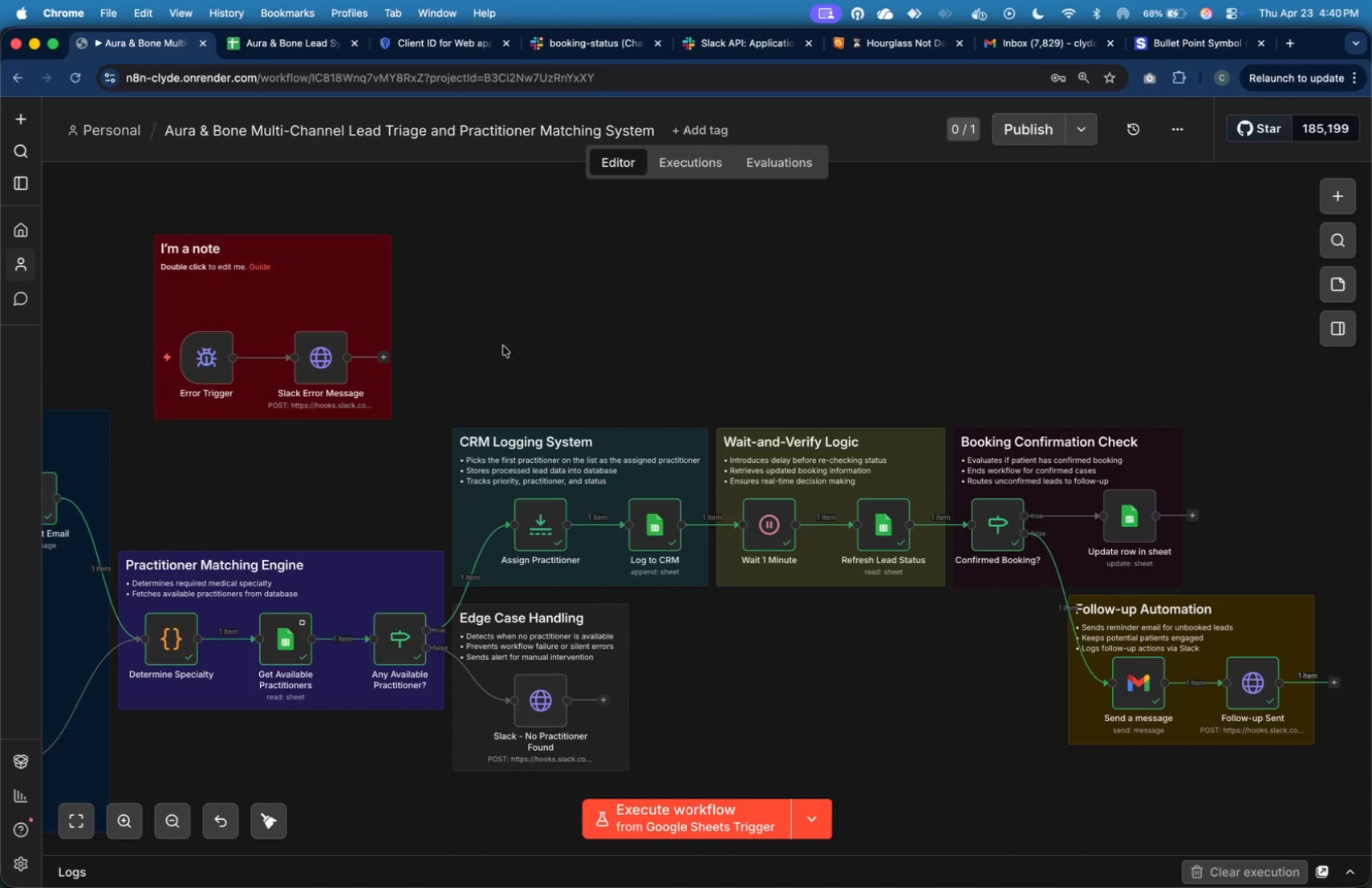 
mouse_move([367, 292])
 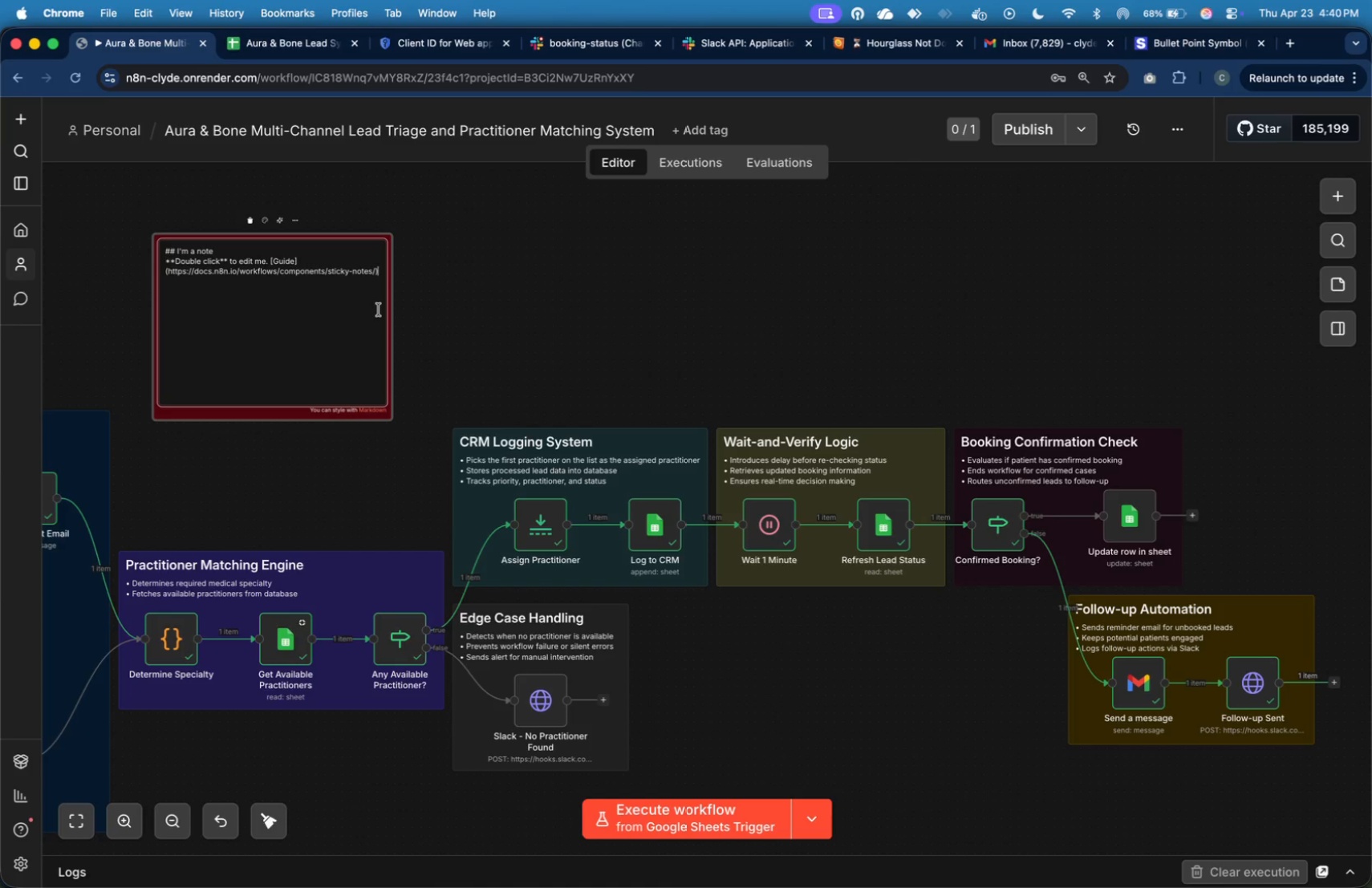 
wait(15.36)
 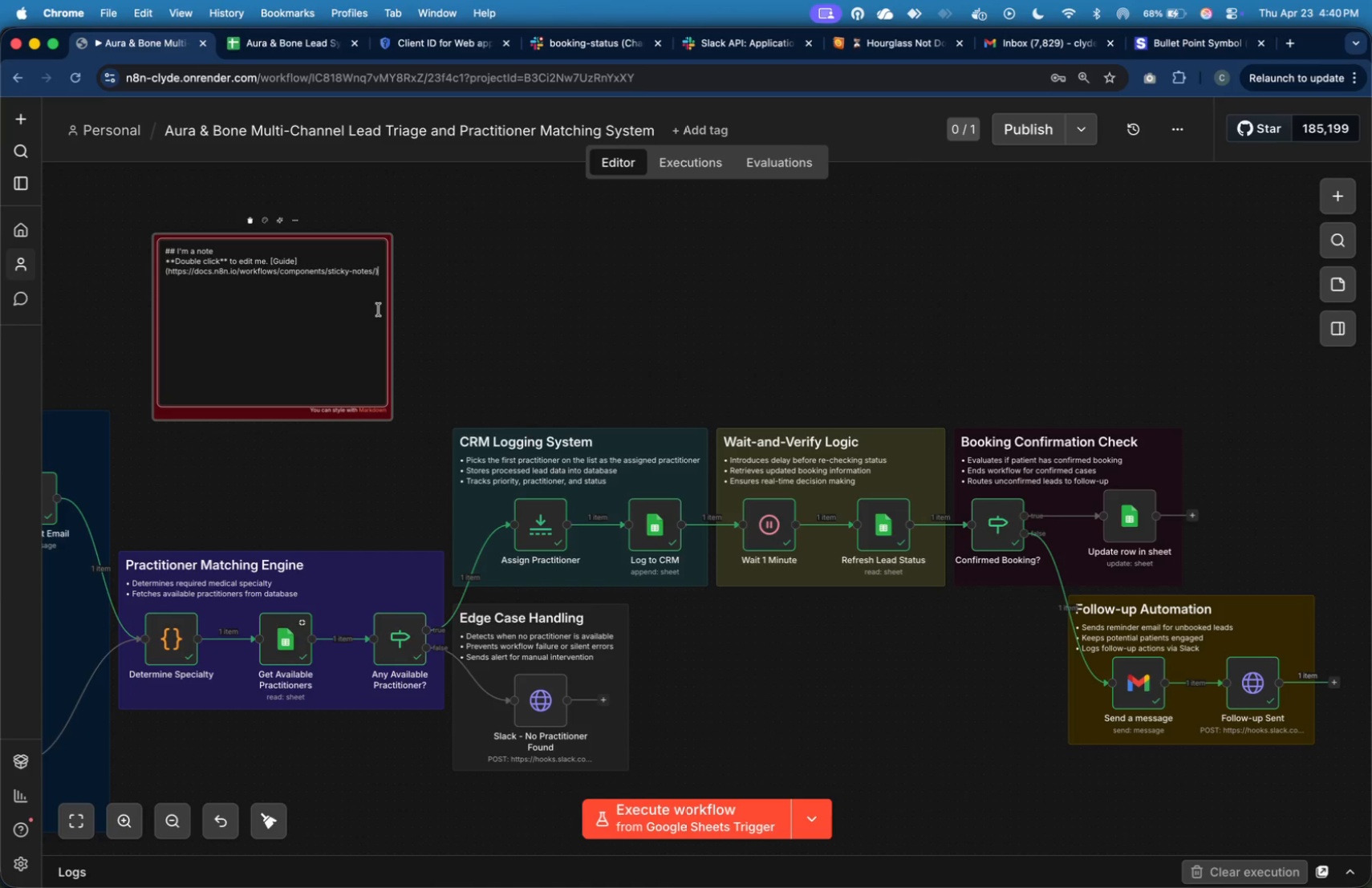 
left_click_drag(start_coordinate=[384, 275], to_coordinate=[177, 248])
 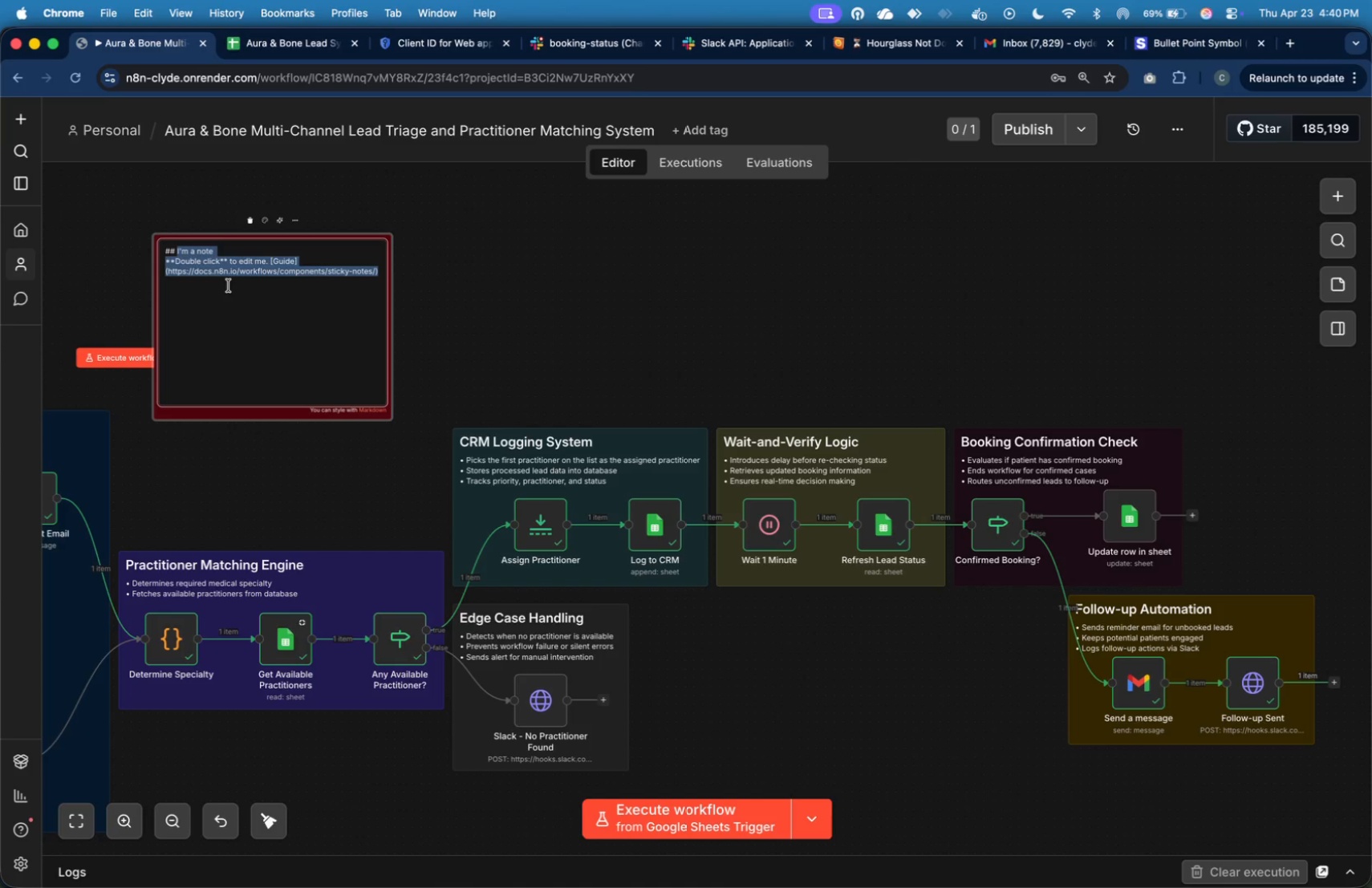 
key(Meta+V)
 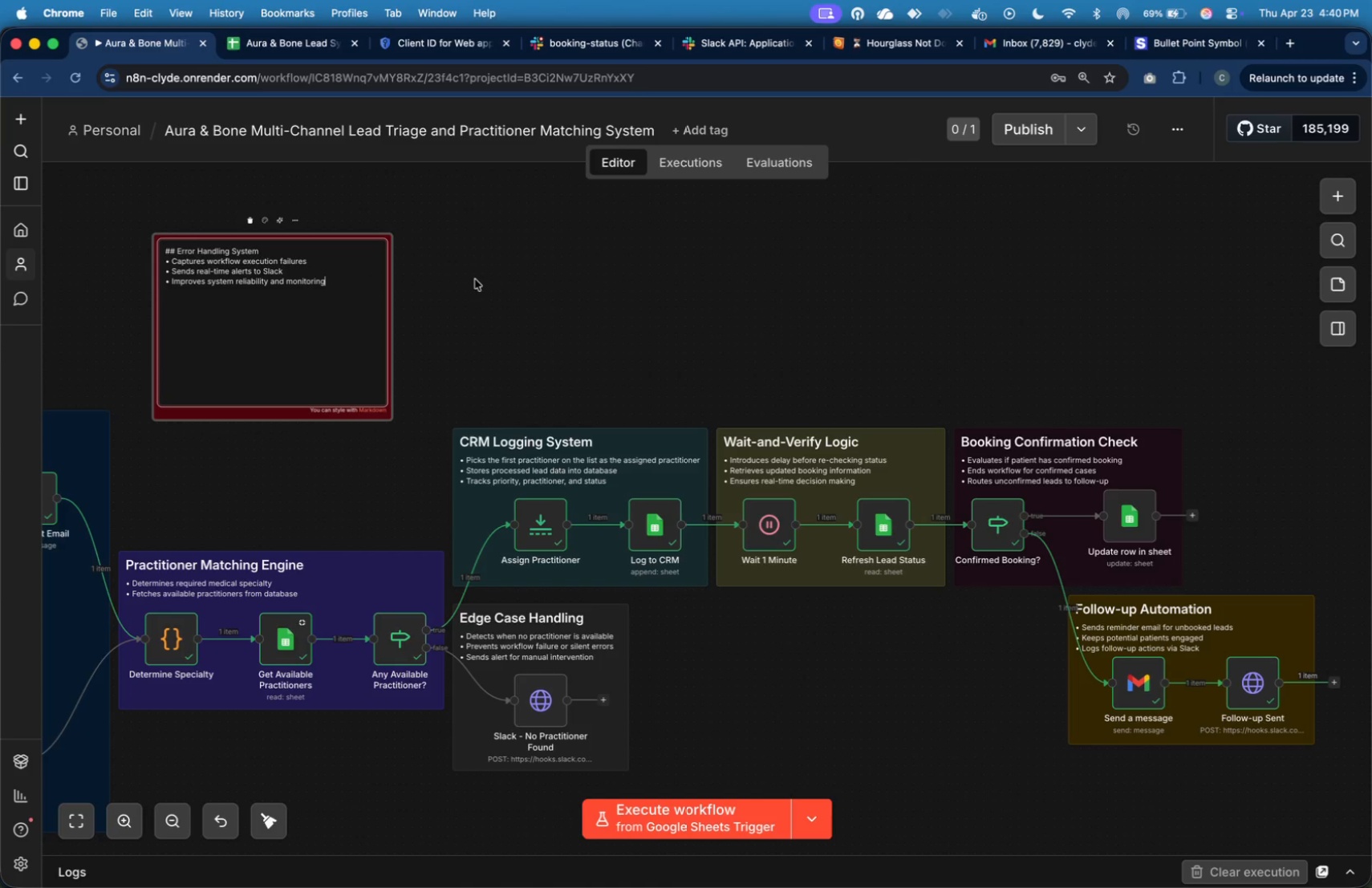 
left_click([475, 279])
 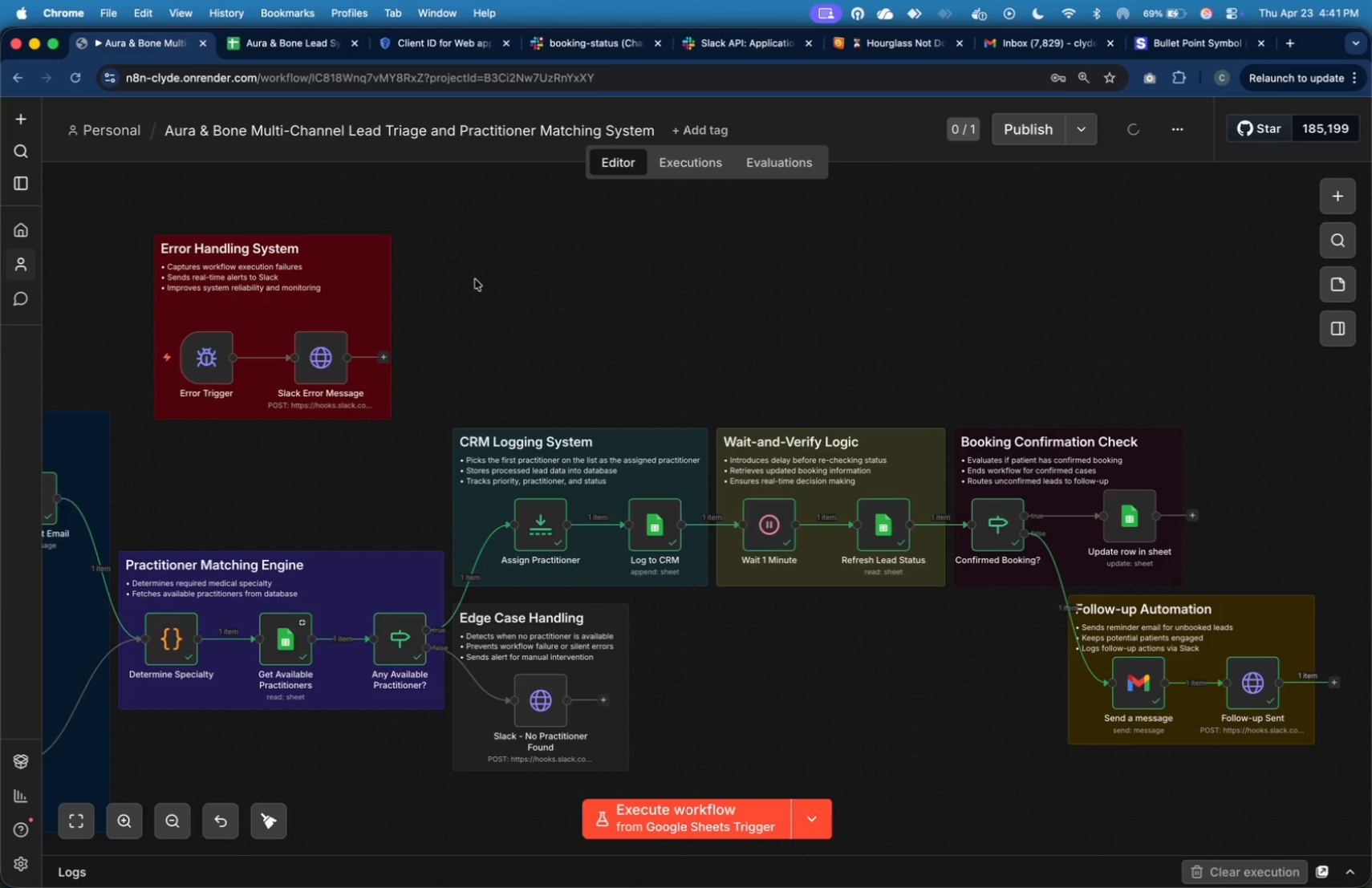 
wait(10.82)
 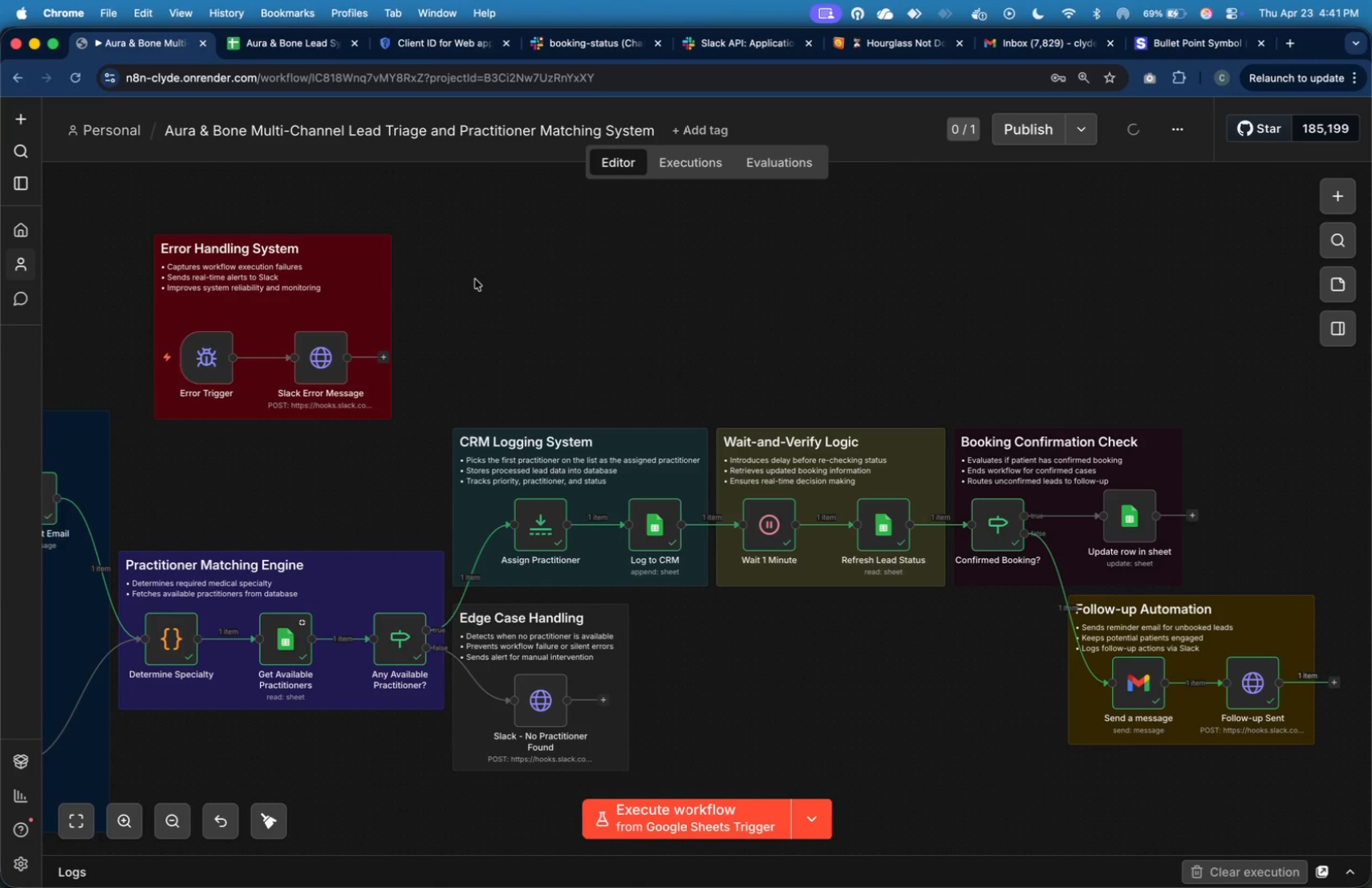 
left_click([479, 272])
 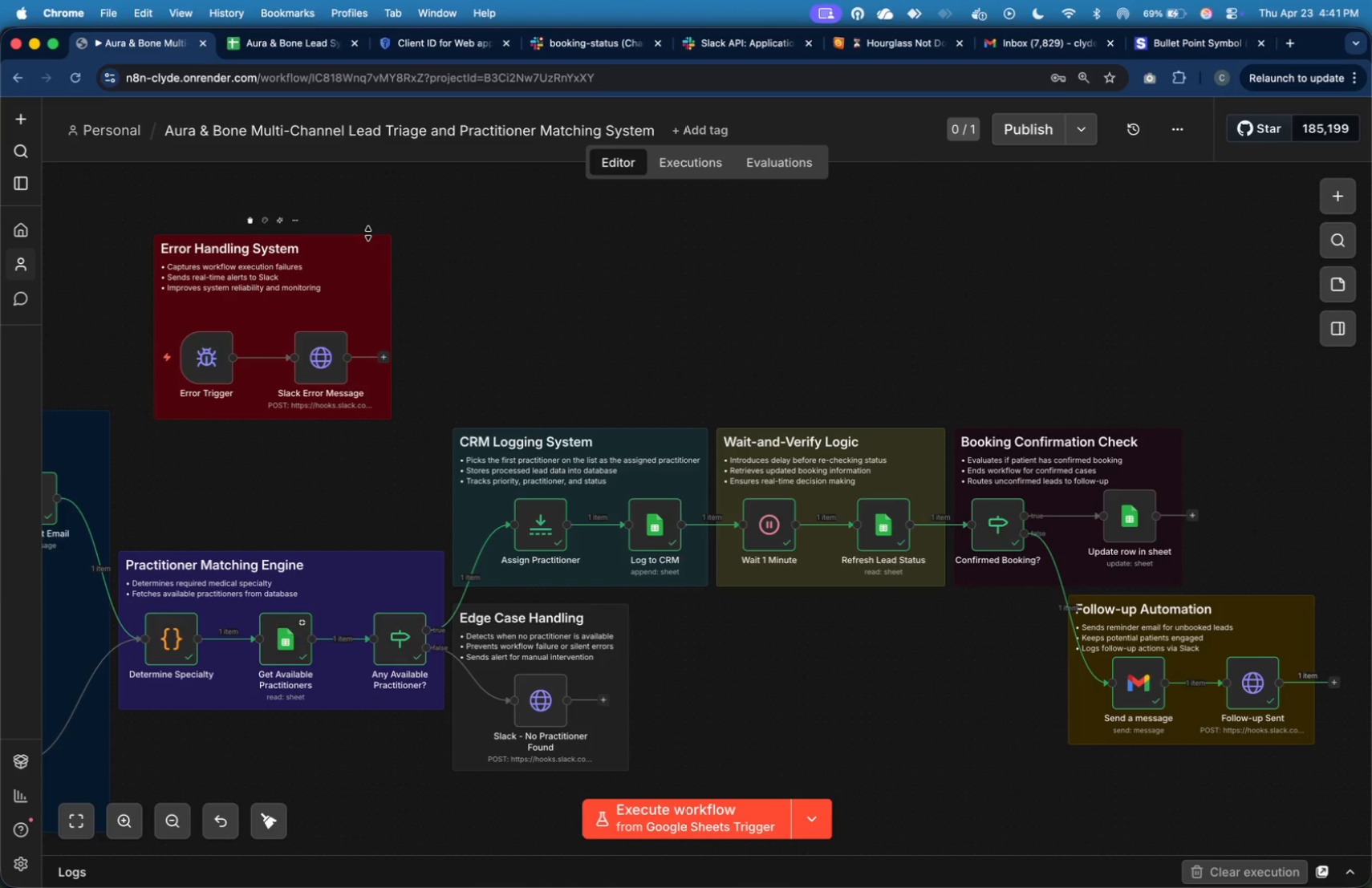 
left_click_drag(start_coordinate=[367, 232], to_coordinate=[364, 272])
 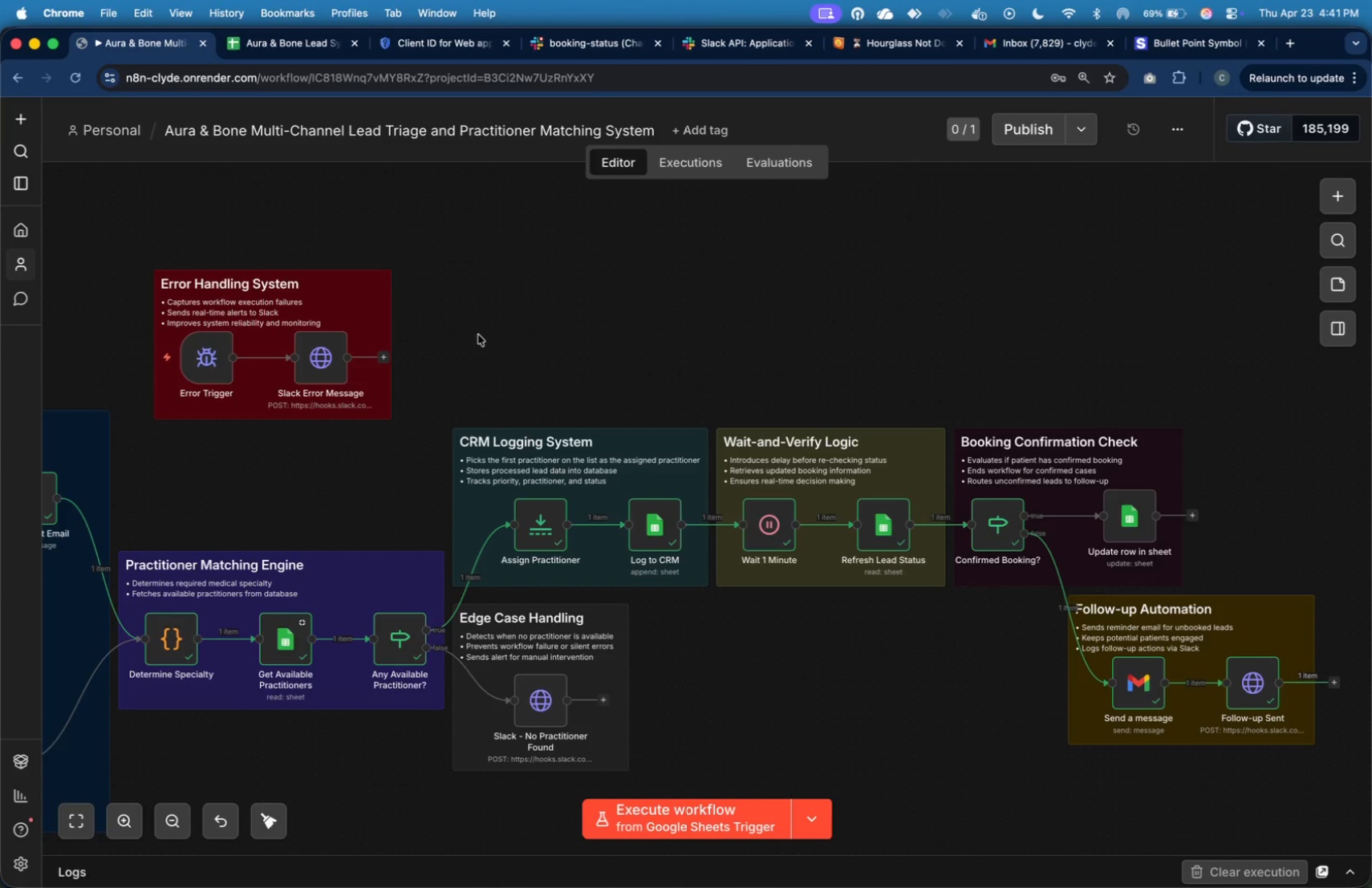 
left_click([478, 335])
 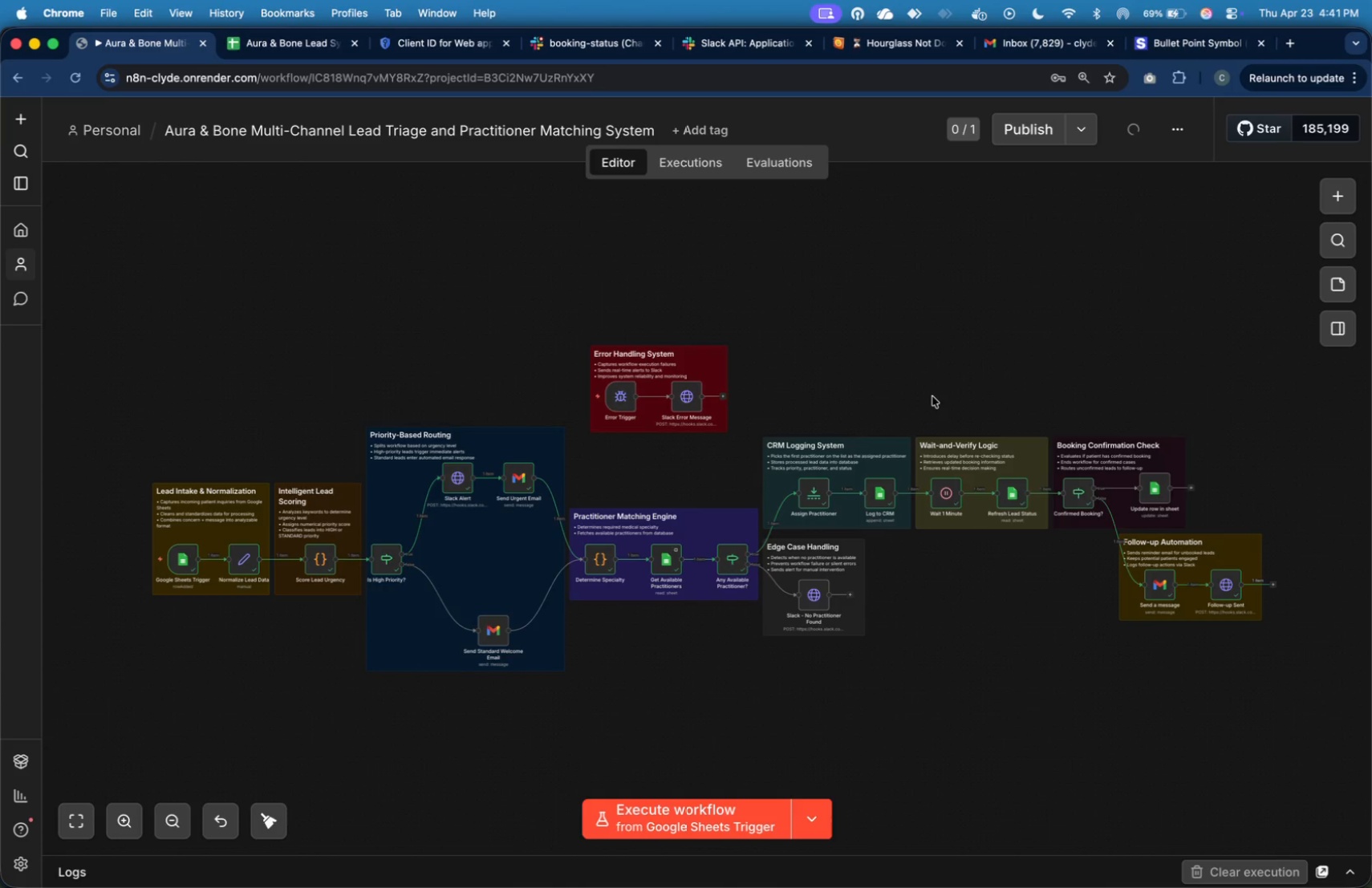 
wait(7.64)
 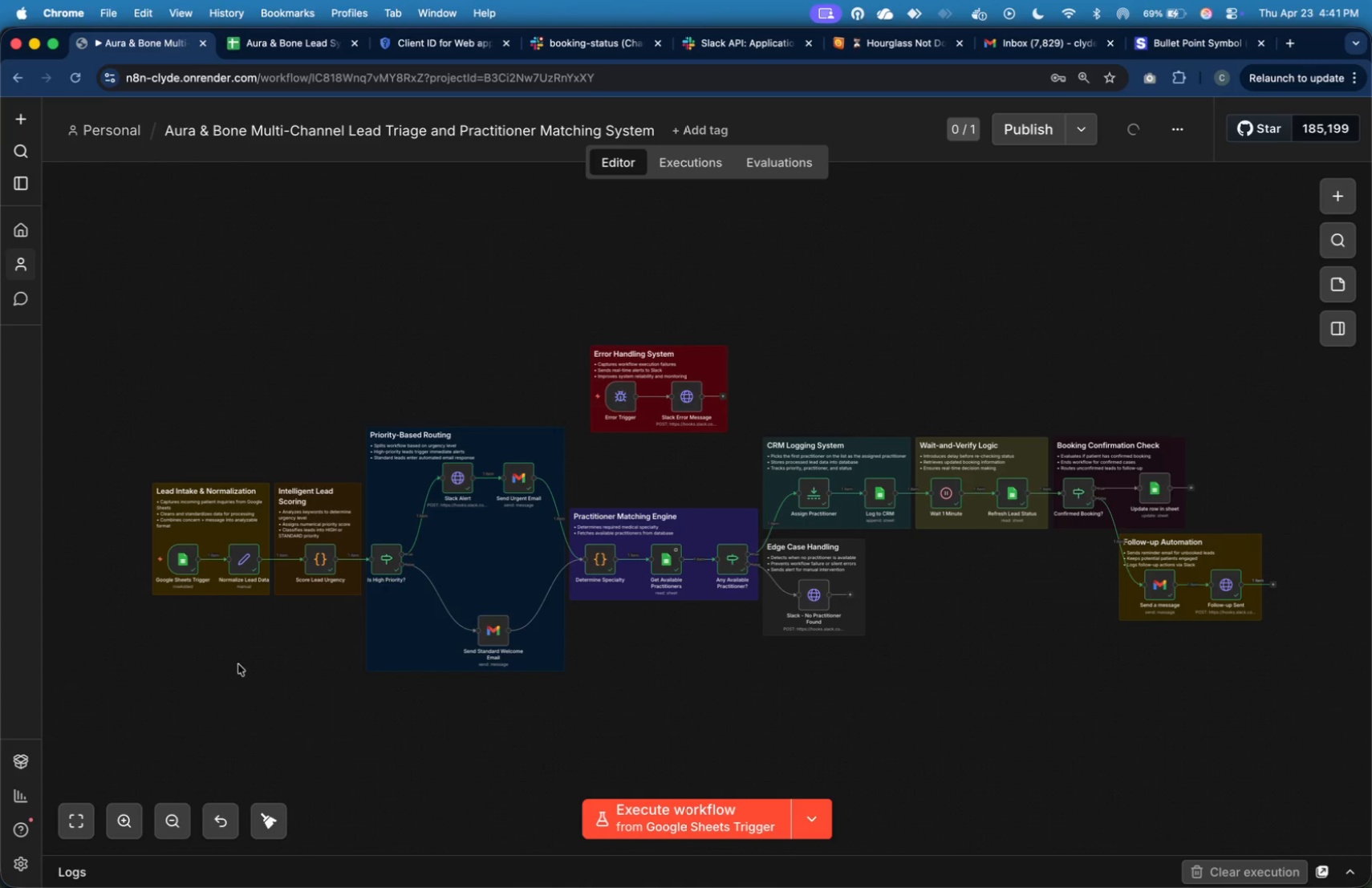 
key(Meta+Tab)
 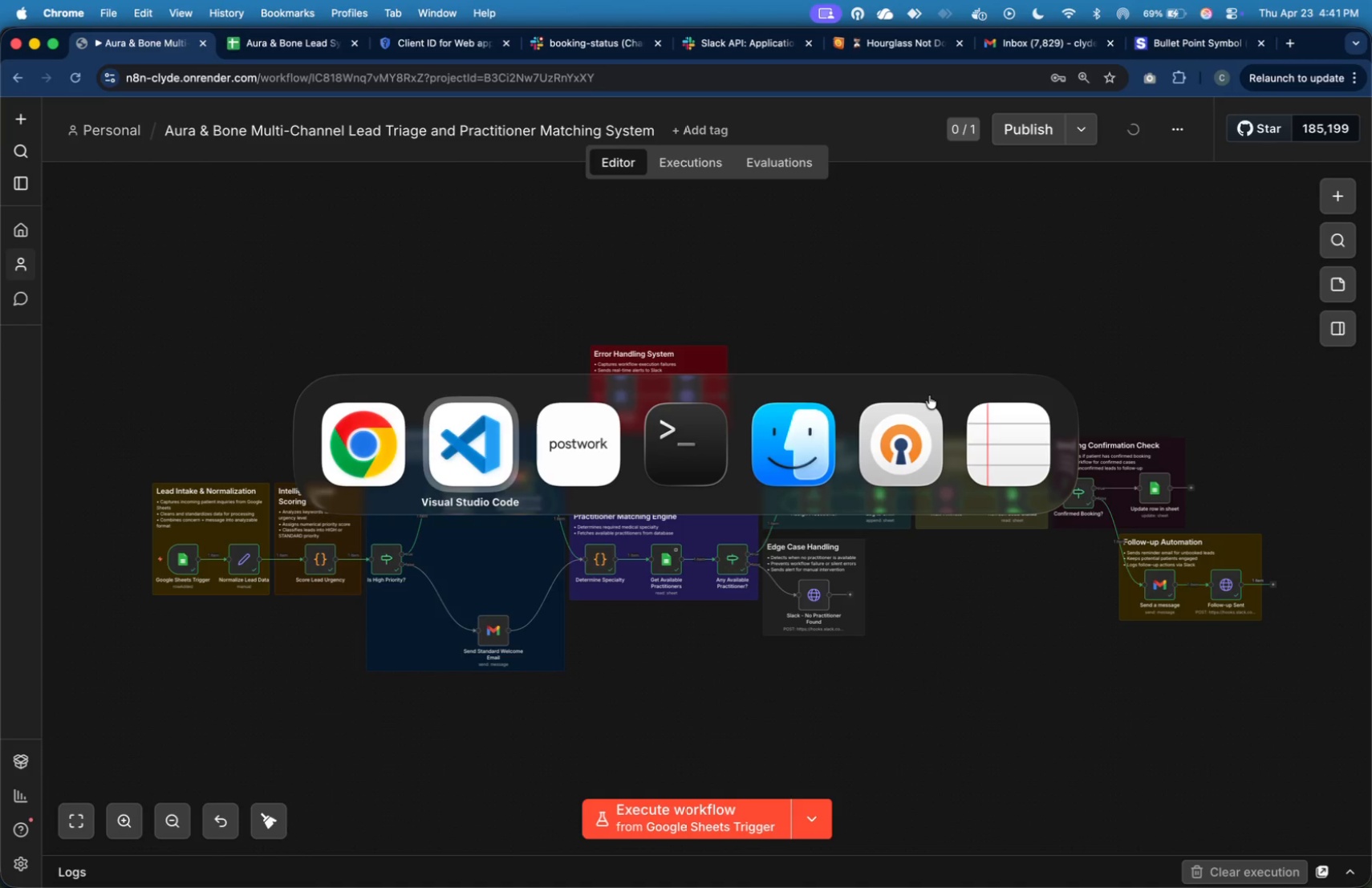 
key(Meta+Tab)